 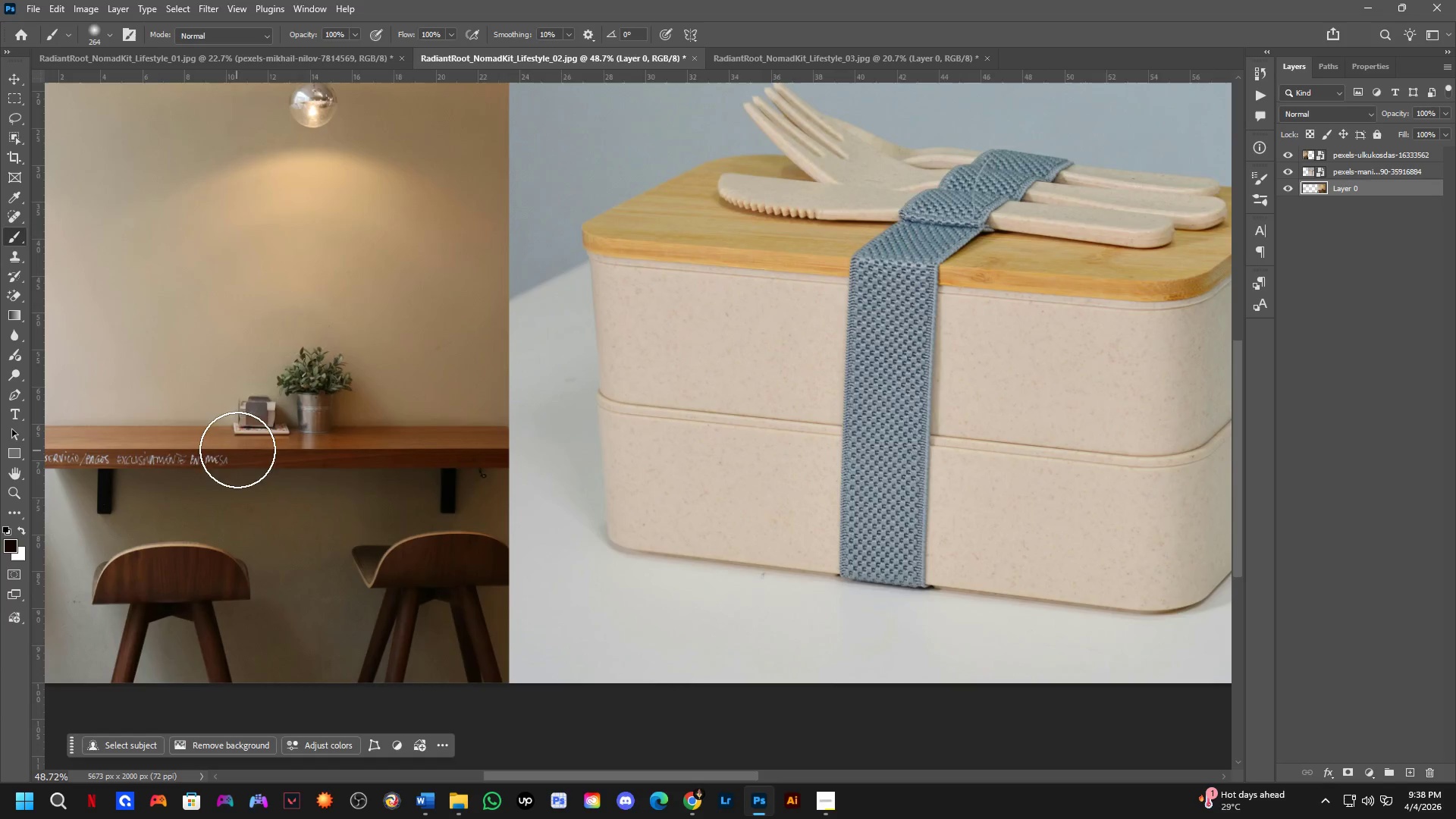 
hold_key(key=Space, duration=0.52)
 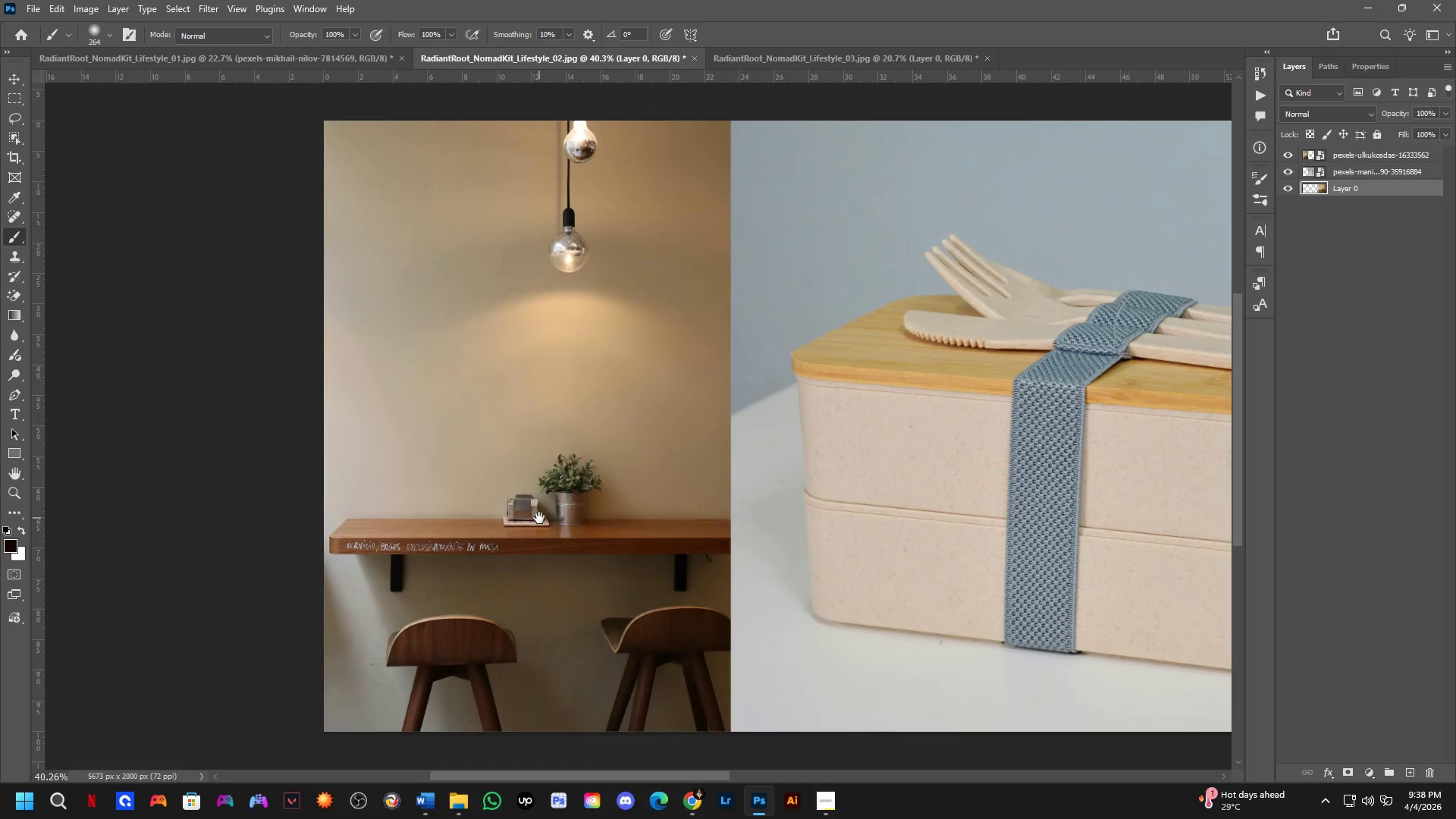 
left_click_drag(start_coordinate=[290, 477], to_coordinate=[542, 564])
 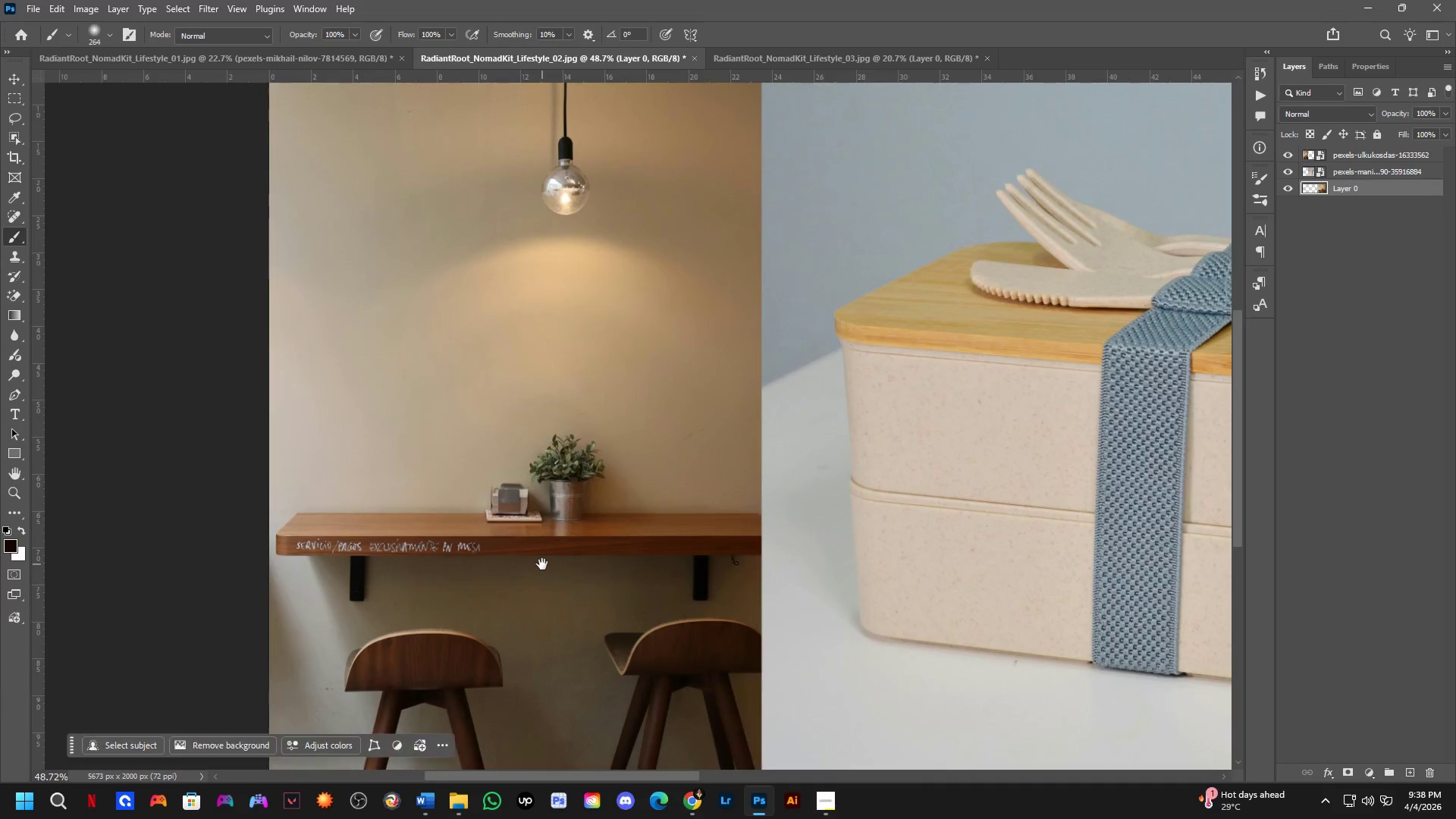 
scroll: coordinate [228, 466], scroll_direction: up, amount: 9.0
 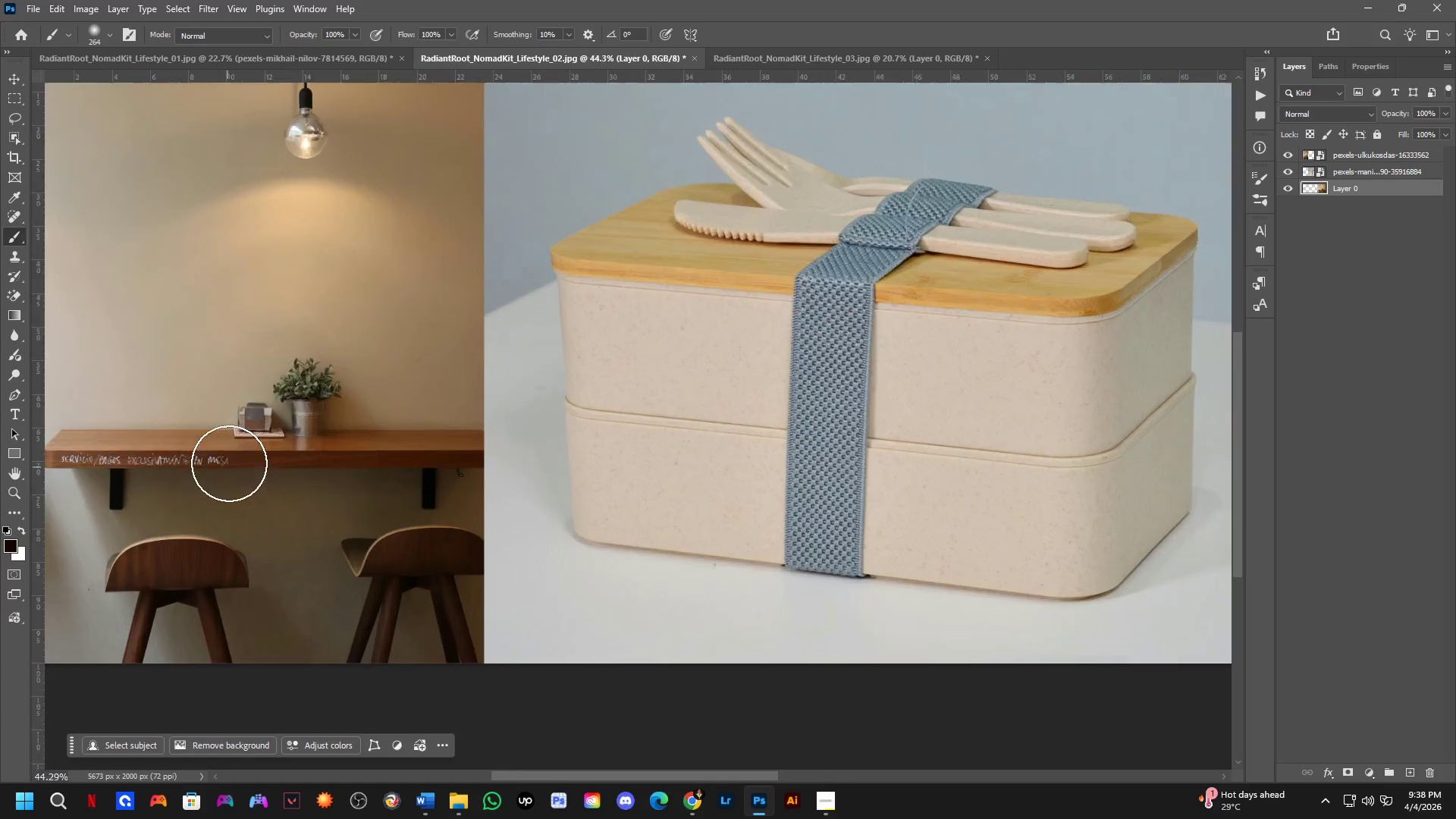 
hold_key(key=Space, duration=1.3)
 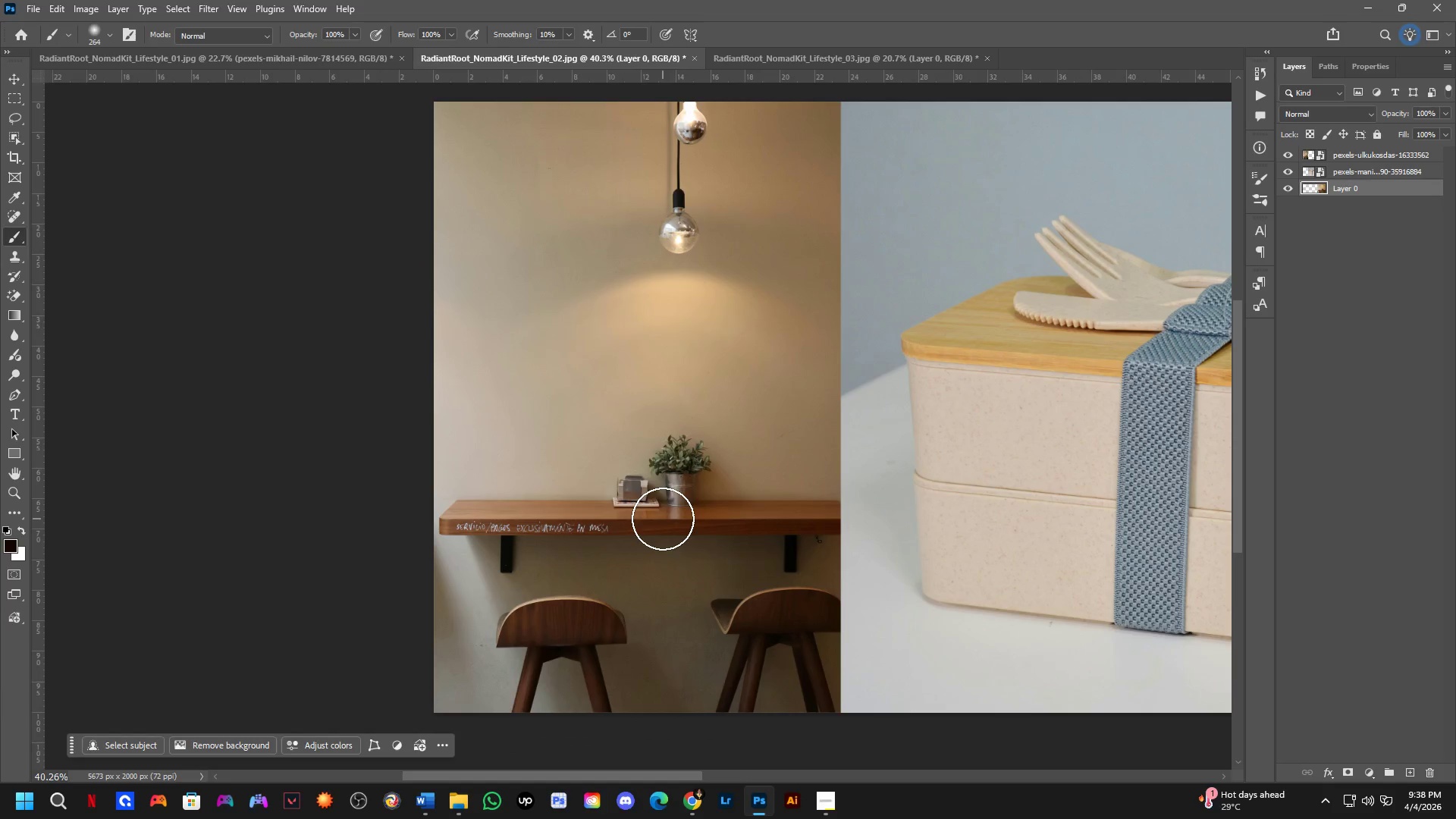 
left_click_drag(start_coordinate=[532, 518], to_coordinate=[649, 499])
 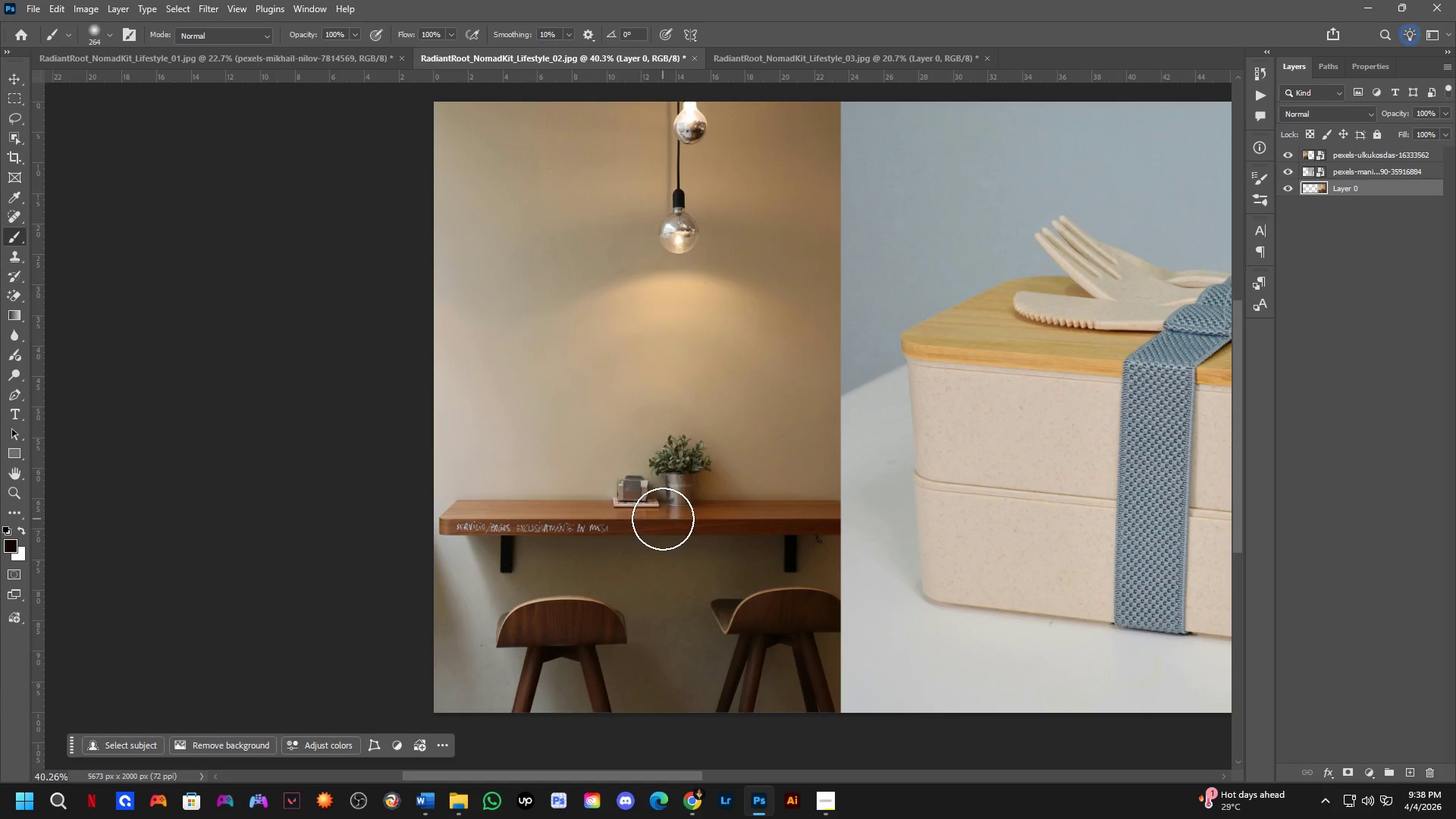 
scroll: coordinate [543, 549], scroll_direction: down, amount: 2.0
 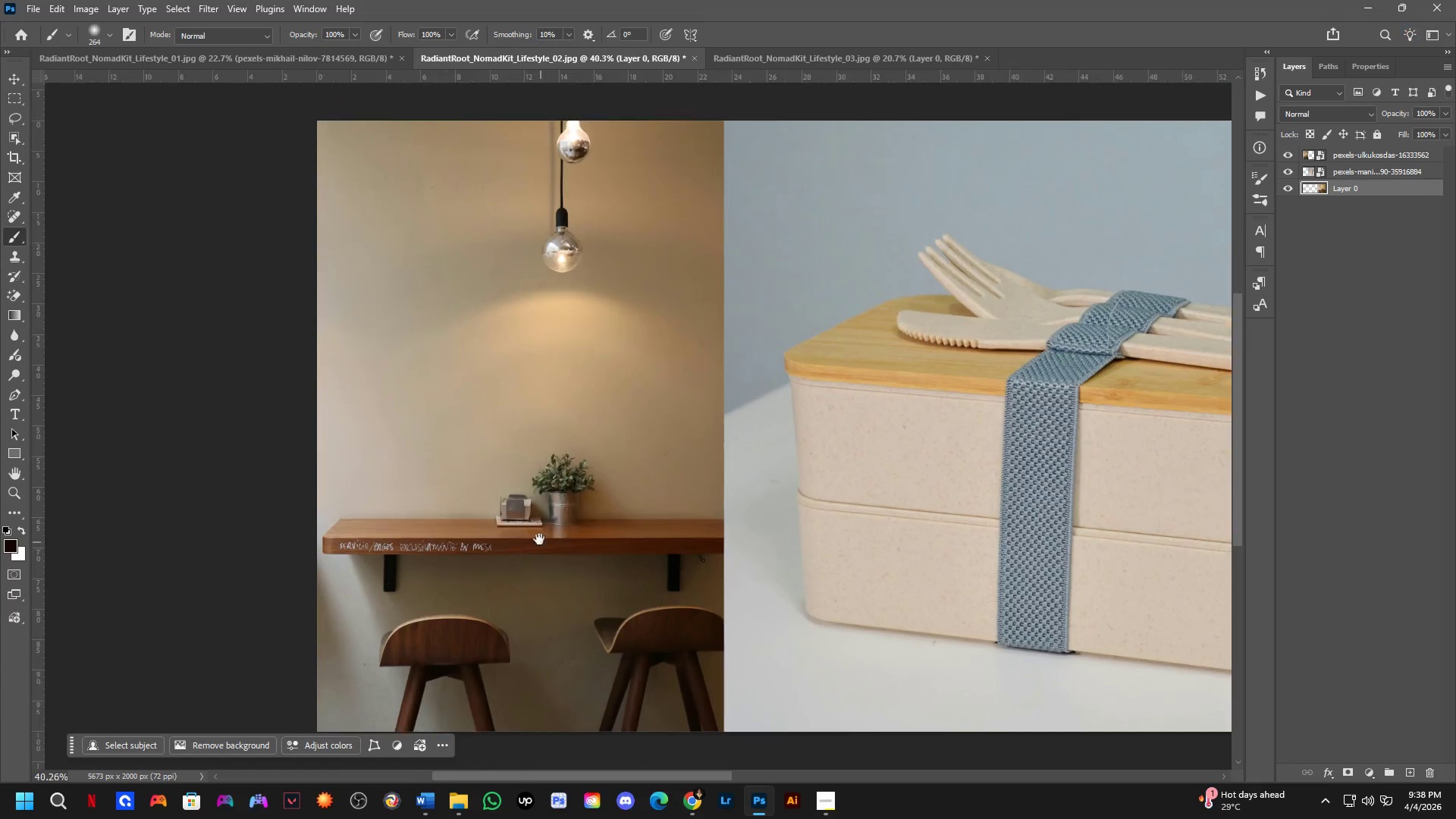 
key(Meta+MetaLeft)
 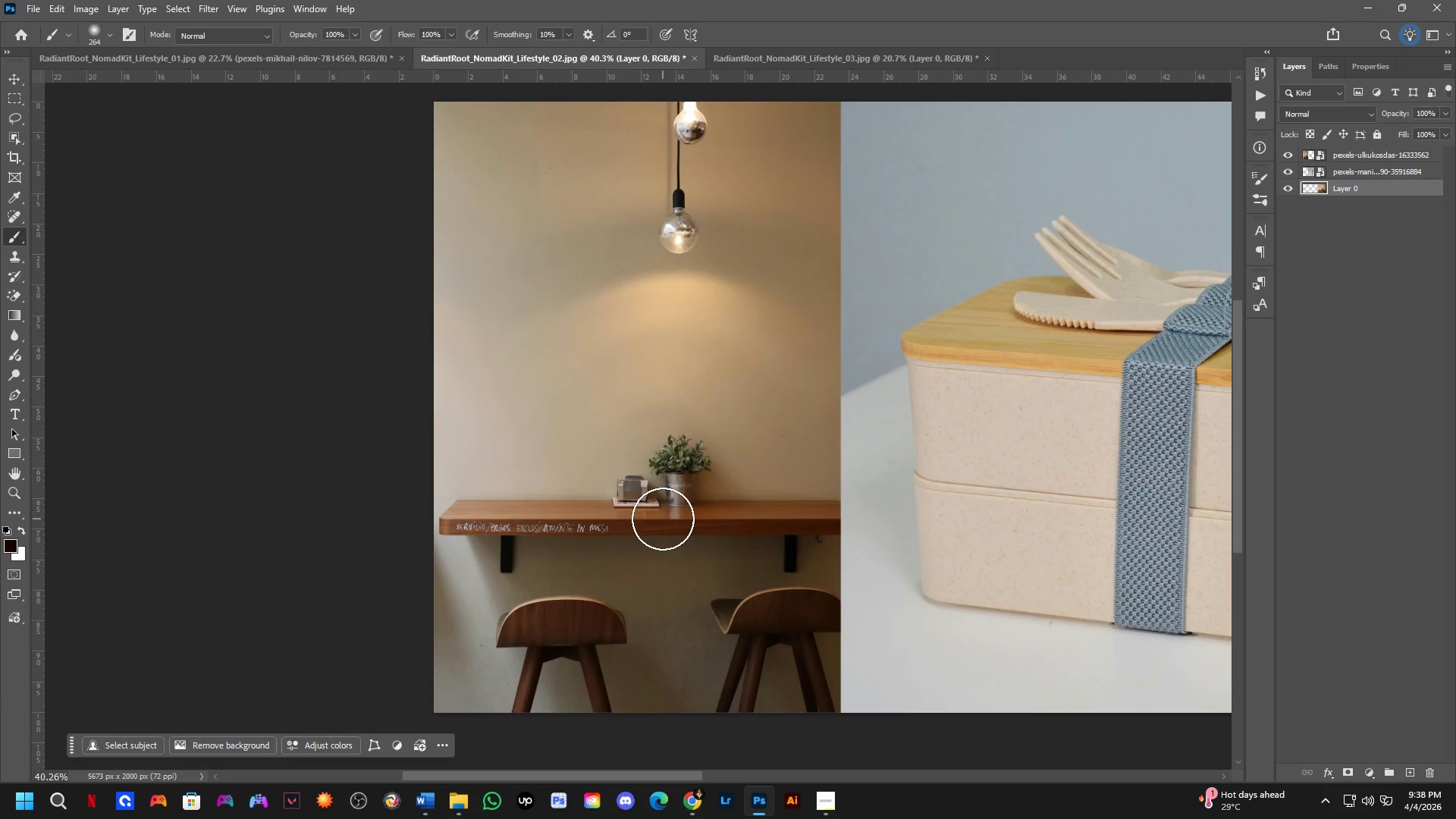 
key(Meta+Shift+ShiftLeft)
 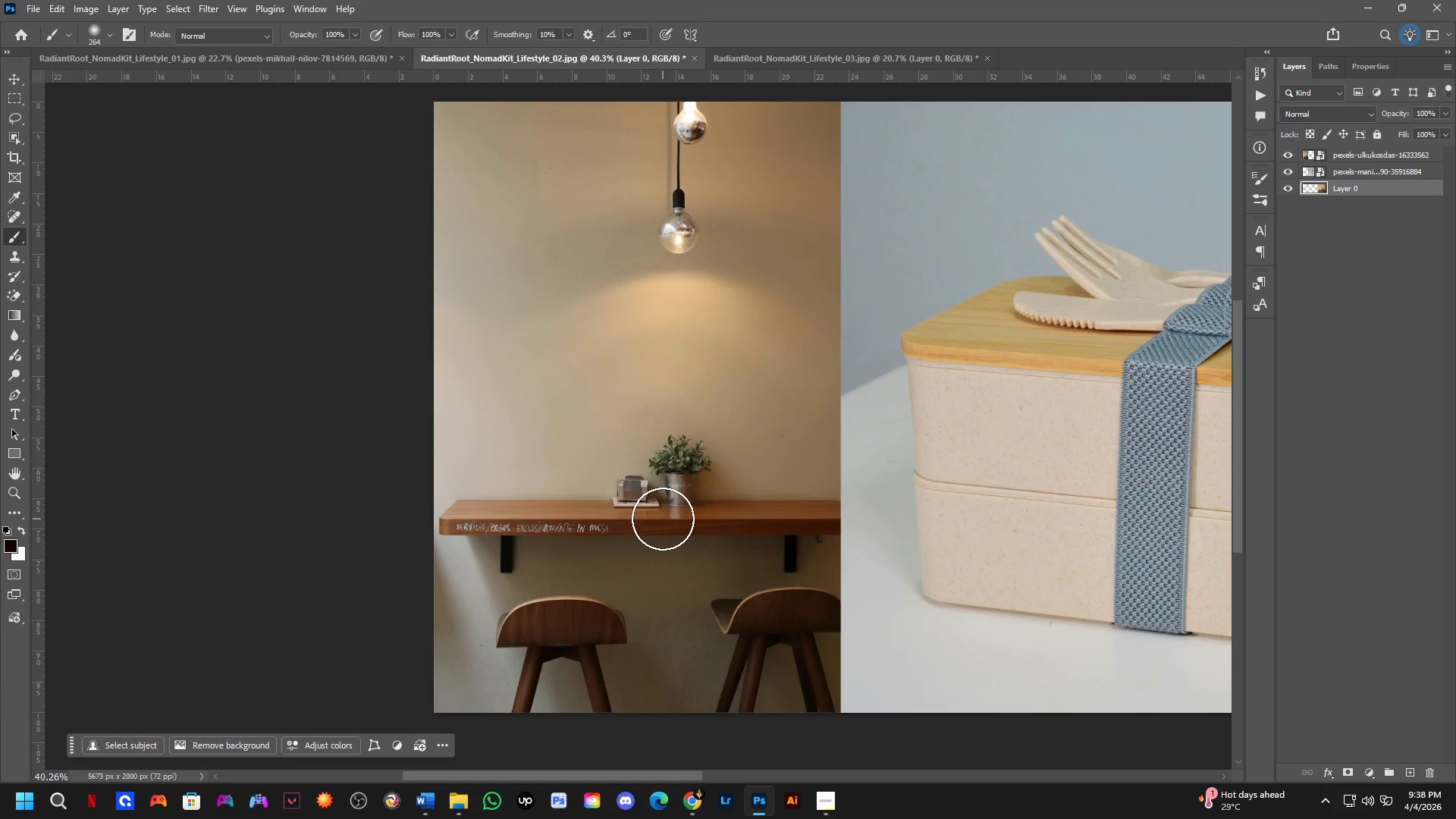 
key(Meta+Shift+S)
 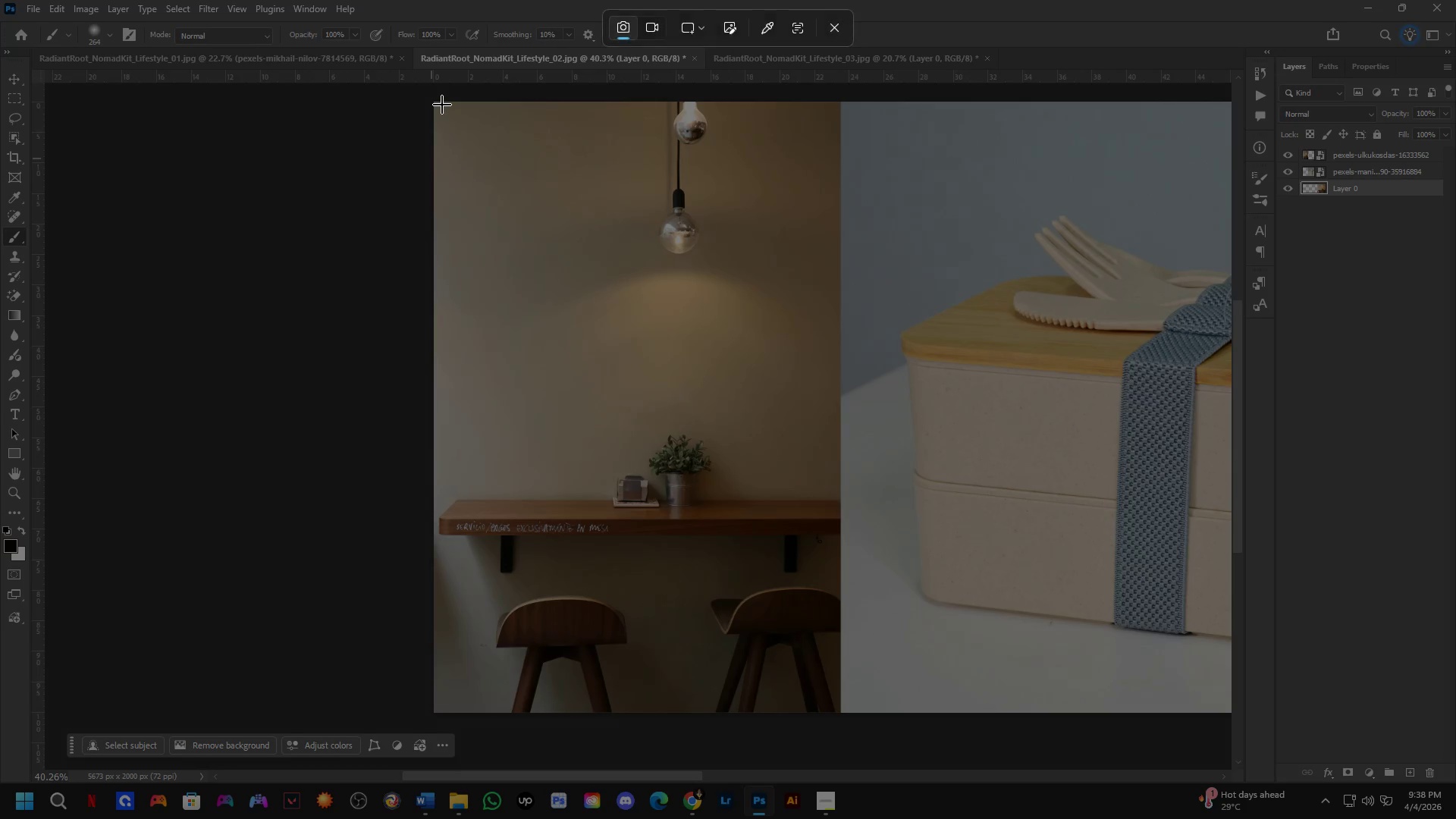 
left_click_drag(start_coordinate=[442, 102], to_coordinate=[836, 702])
 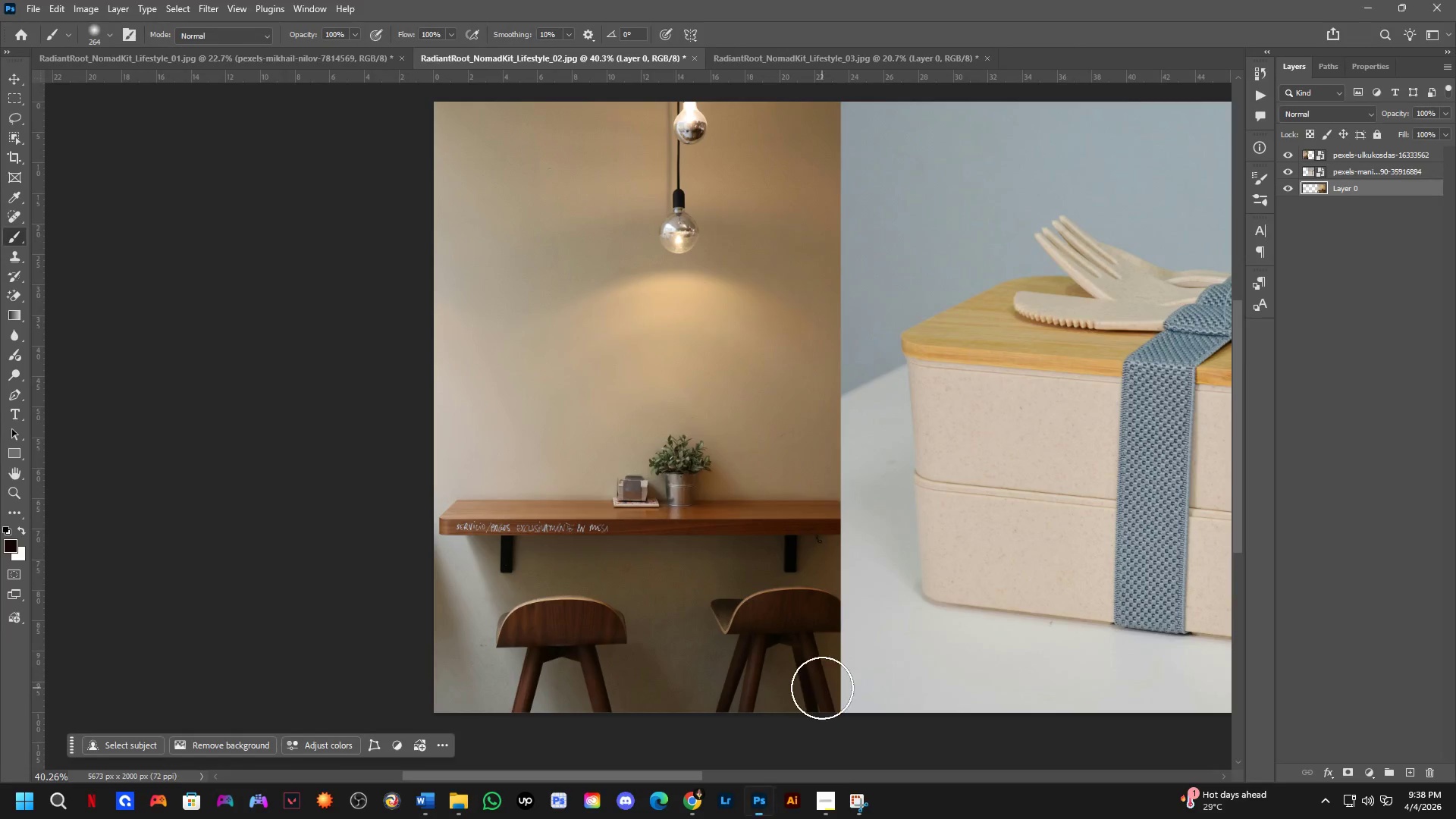 
key(Alt+Tab)
 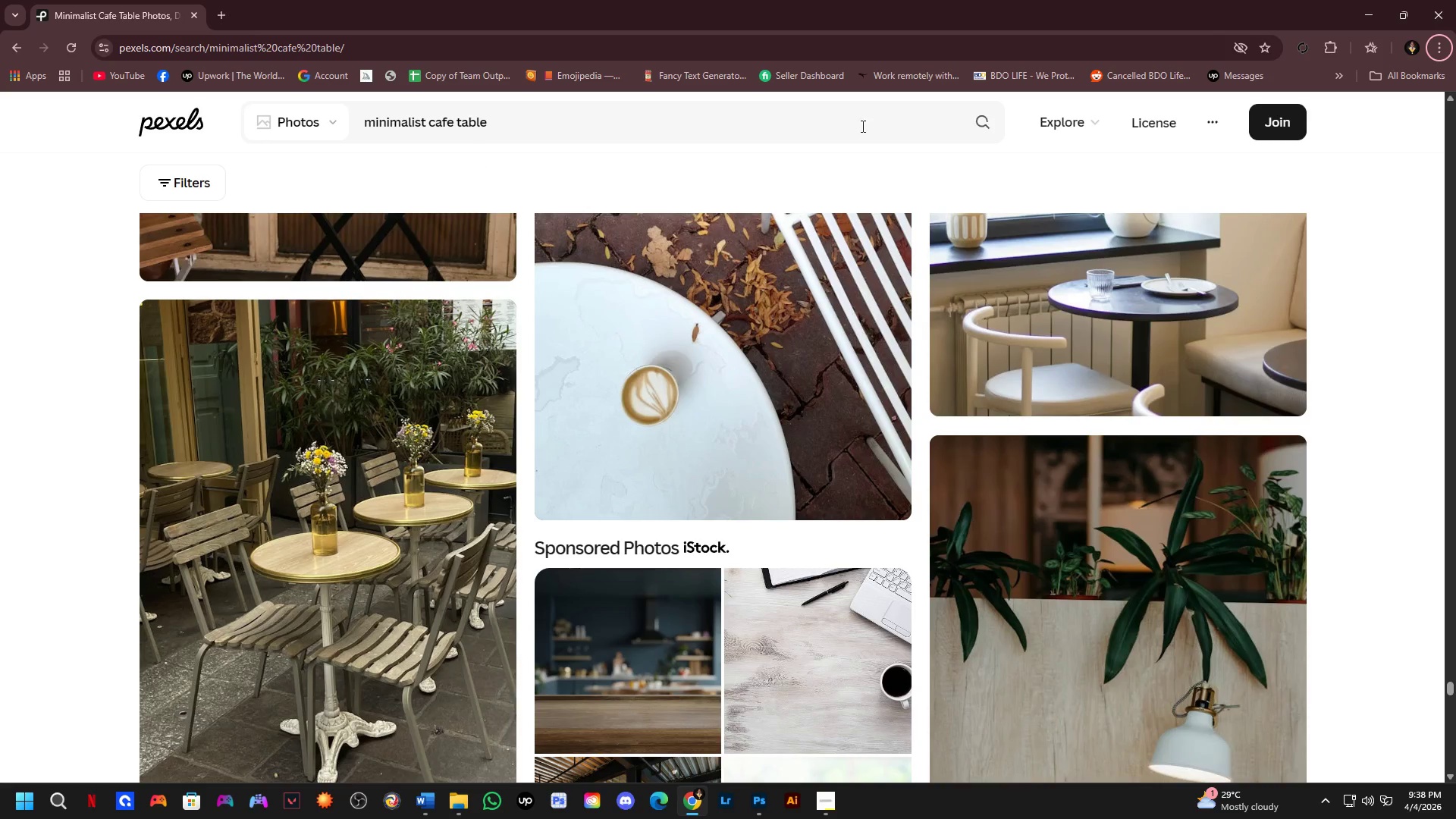 
left_click([981, 125])
 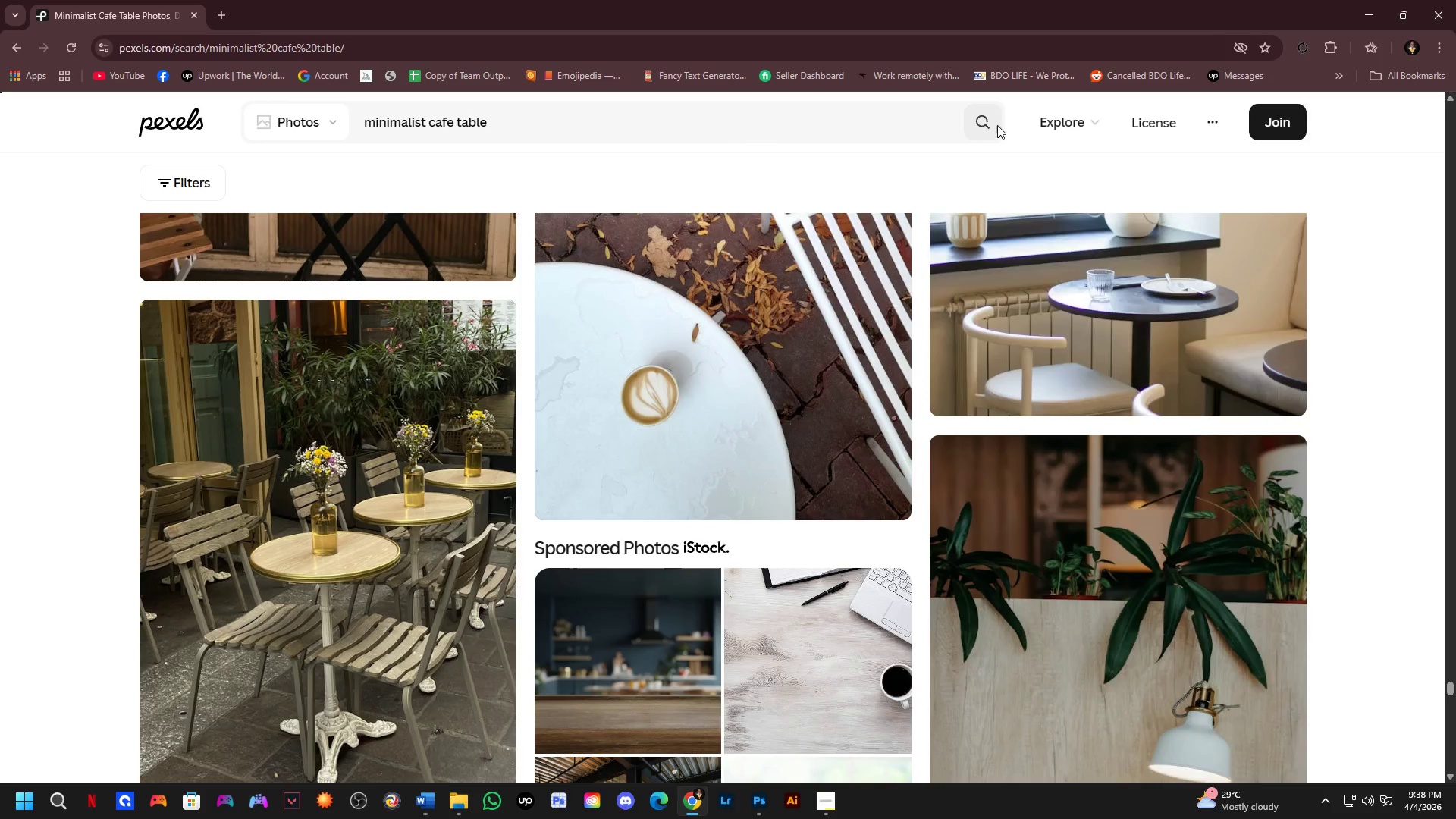 
mouse_move([1043, 126])
 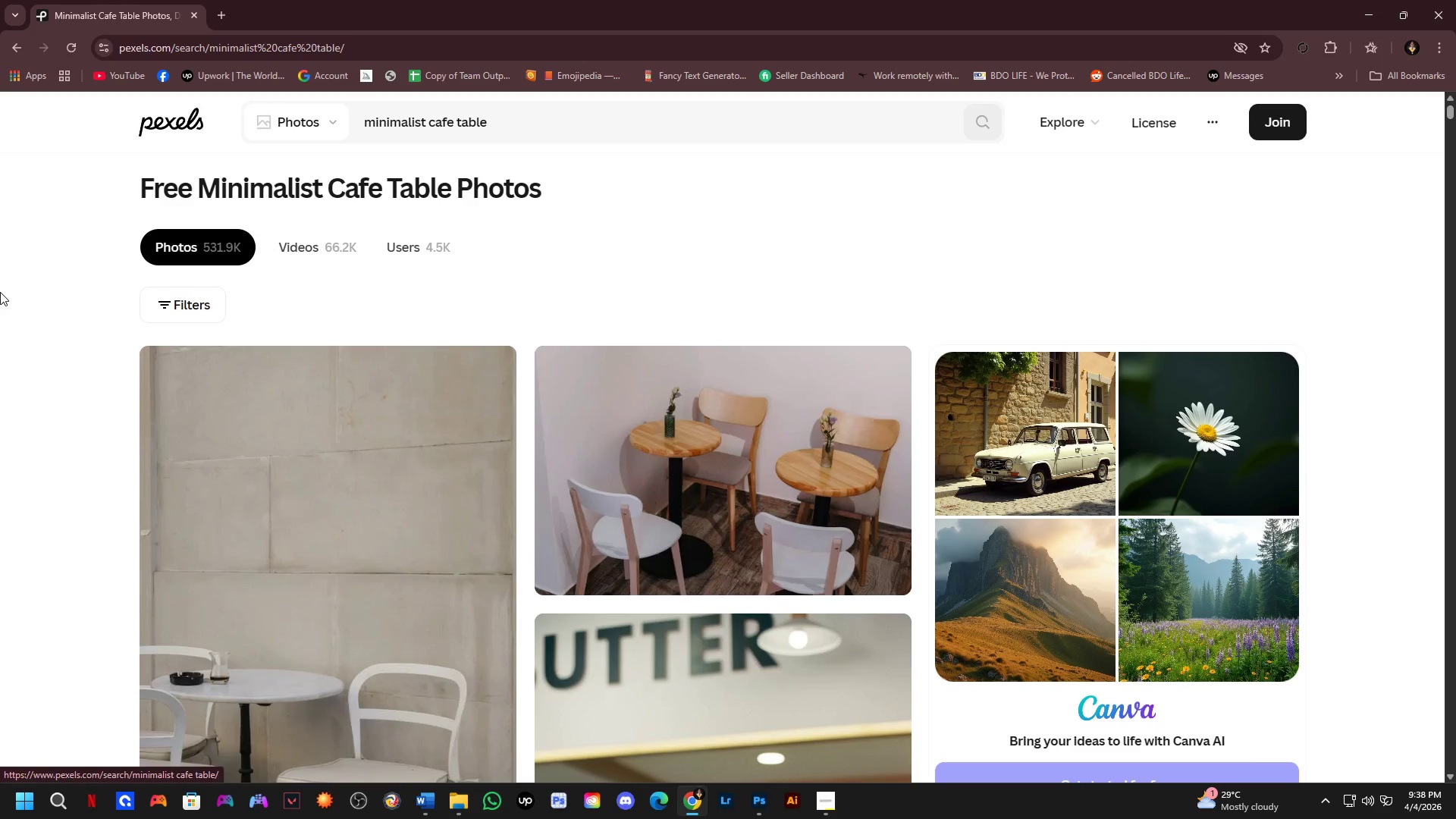 
left_click([0, 292])
 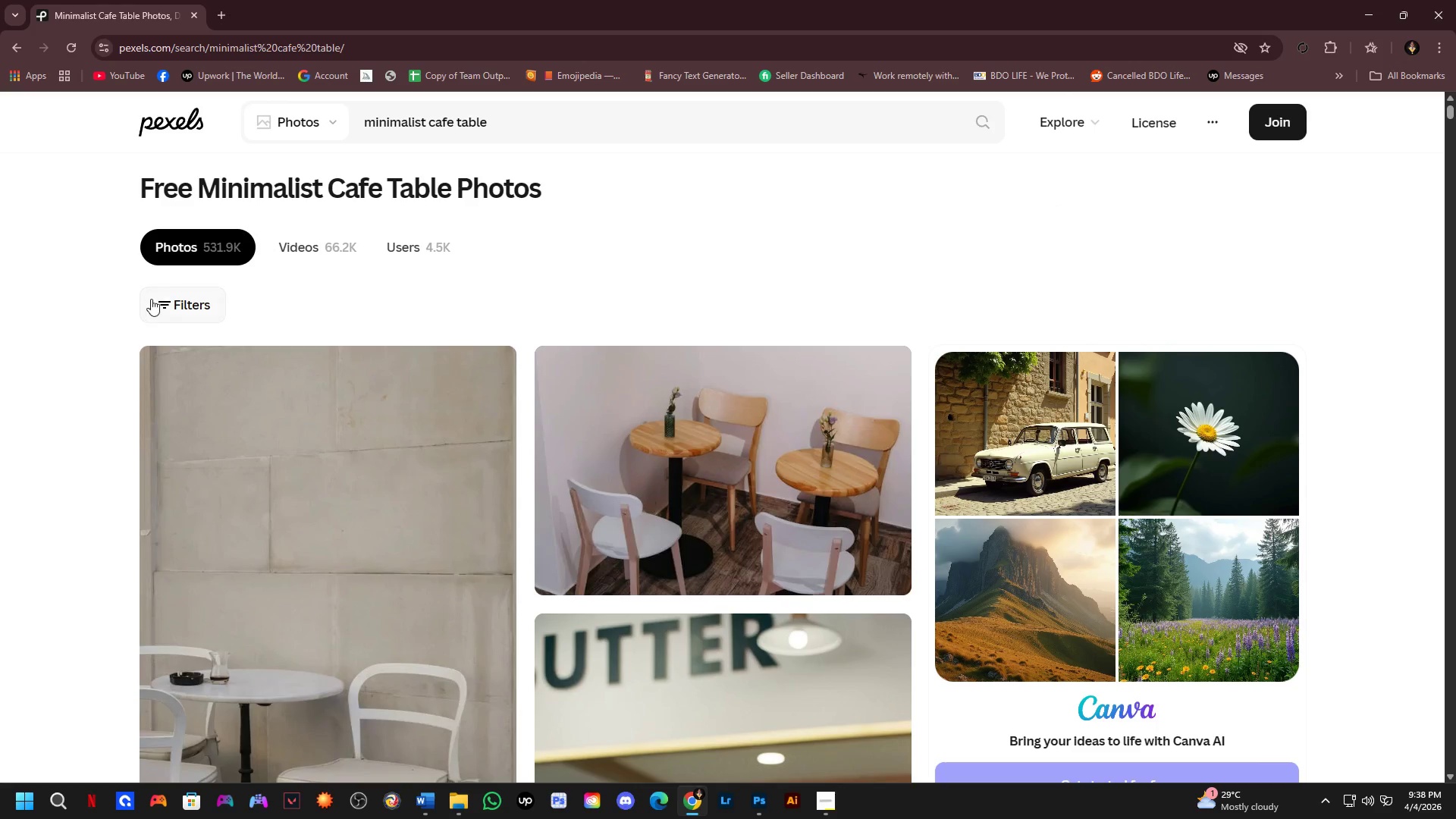 
left_click([165, 305])
 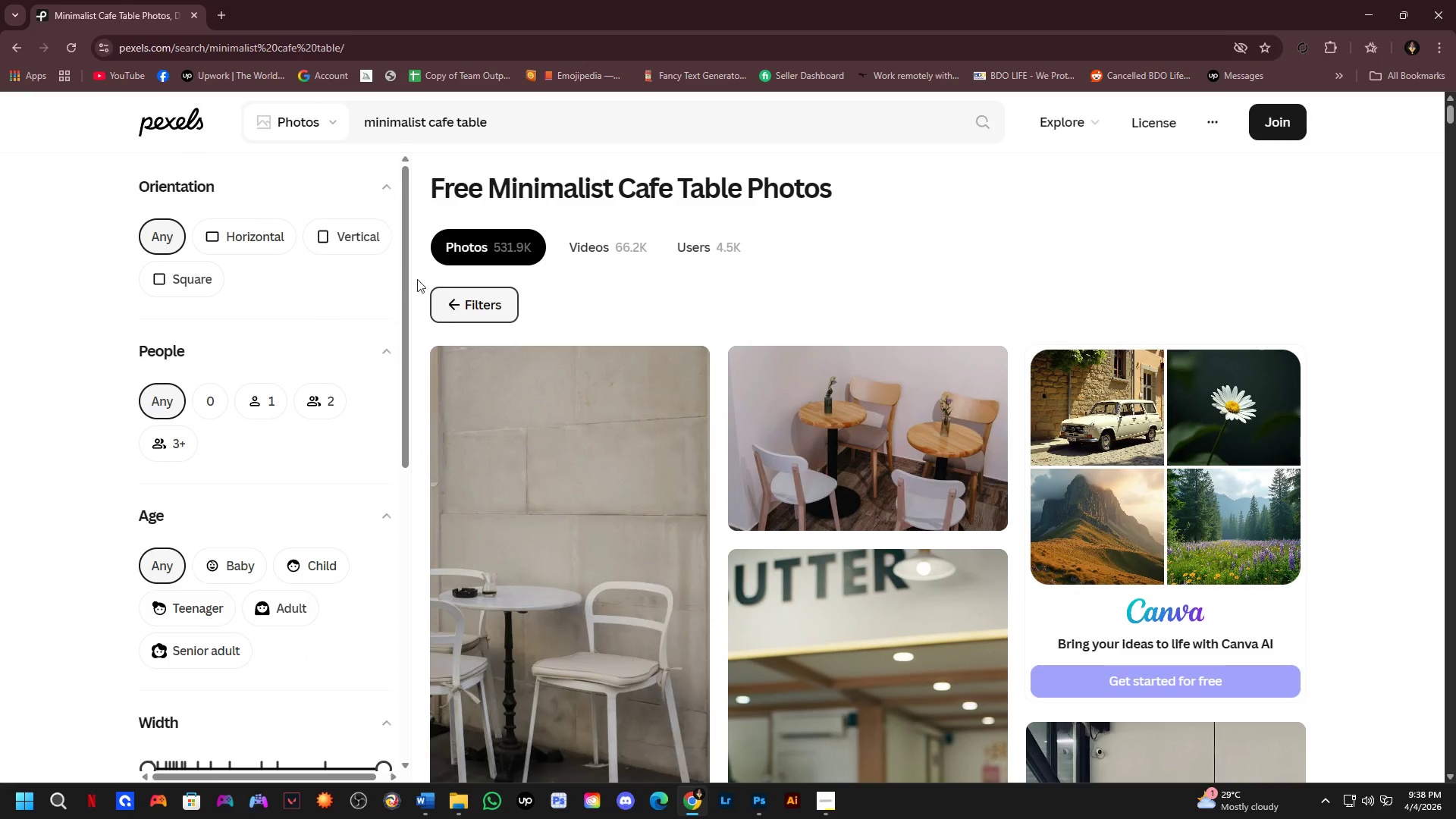 
left_click([458, 290])
 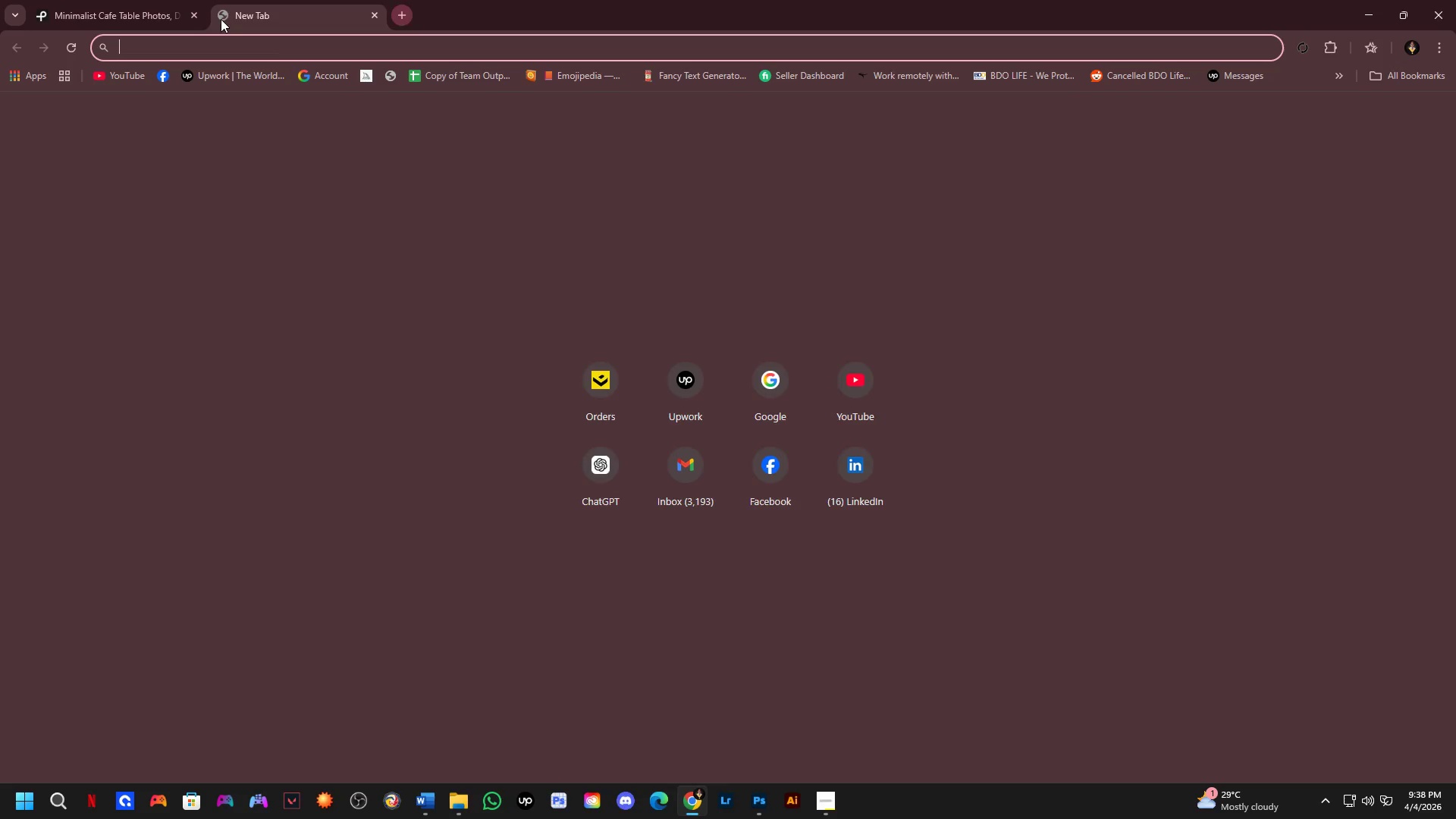 
key(G)
 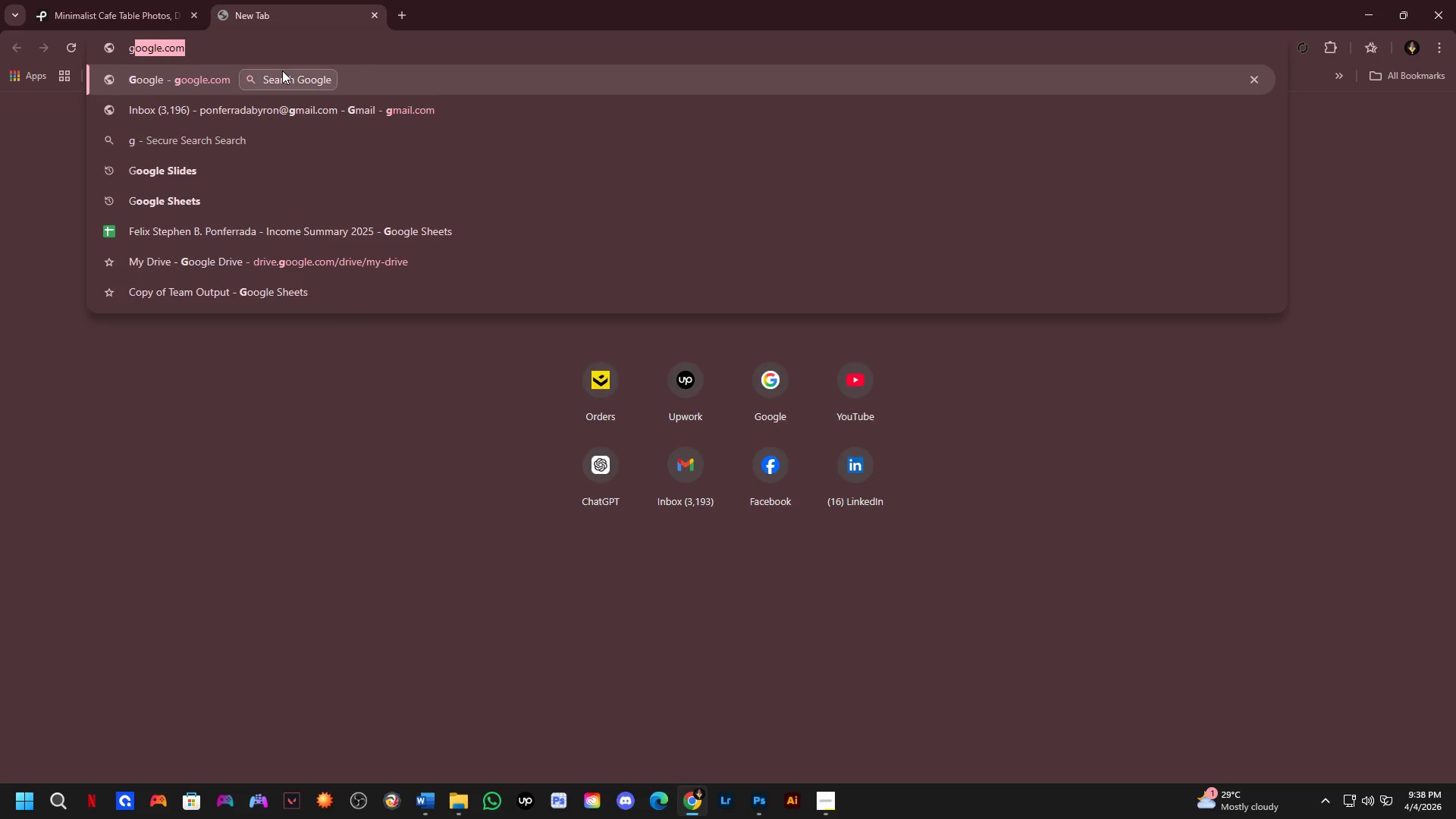 
key(NumpadEnter)
 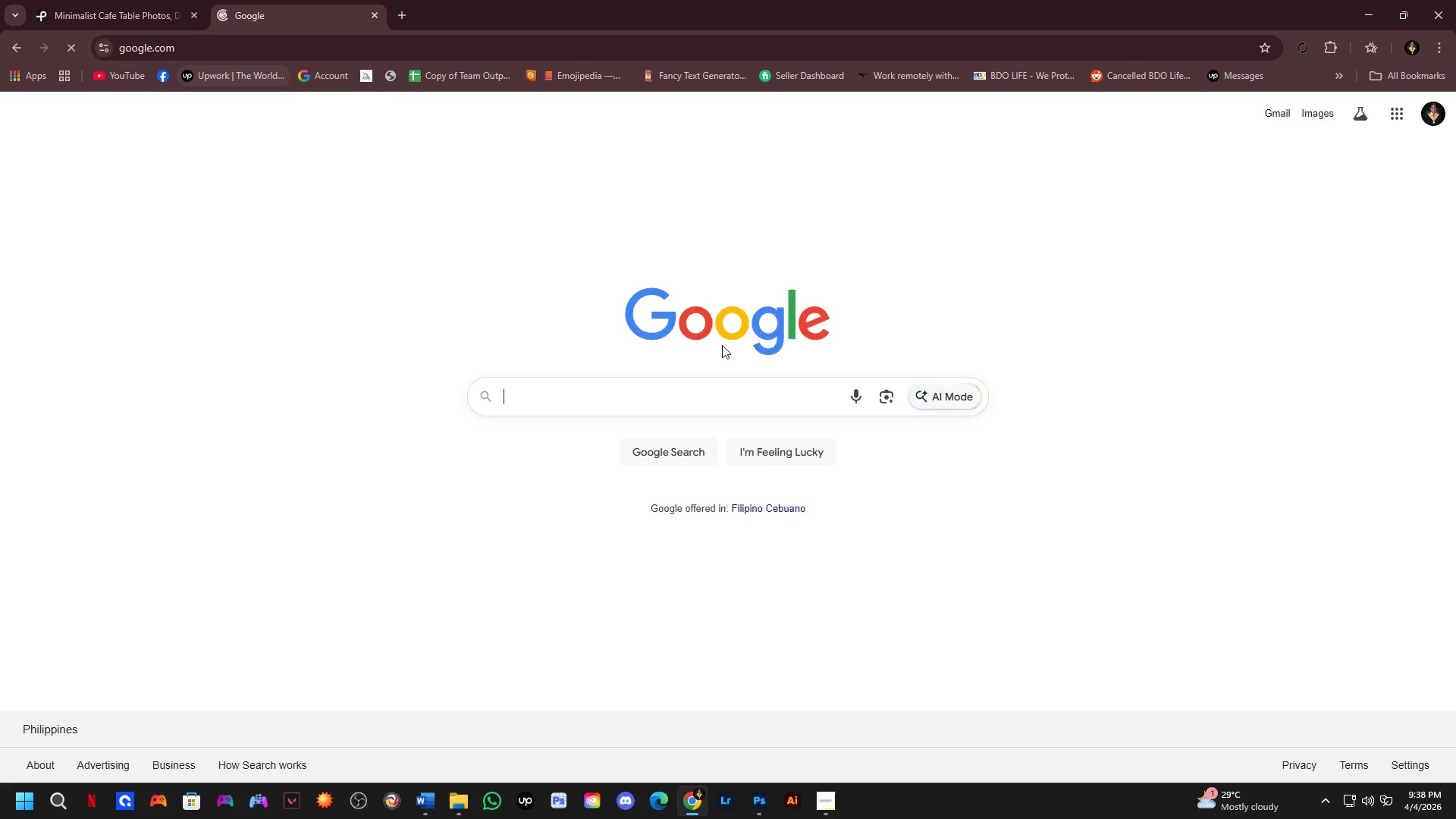 
key(Control+ControlLeft)
 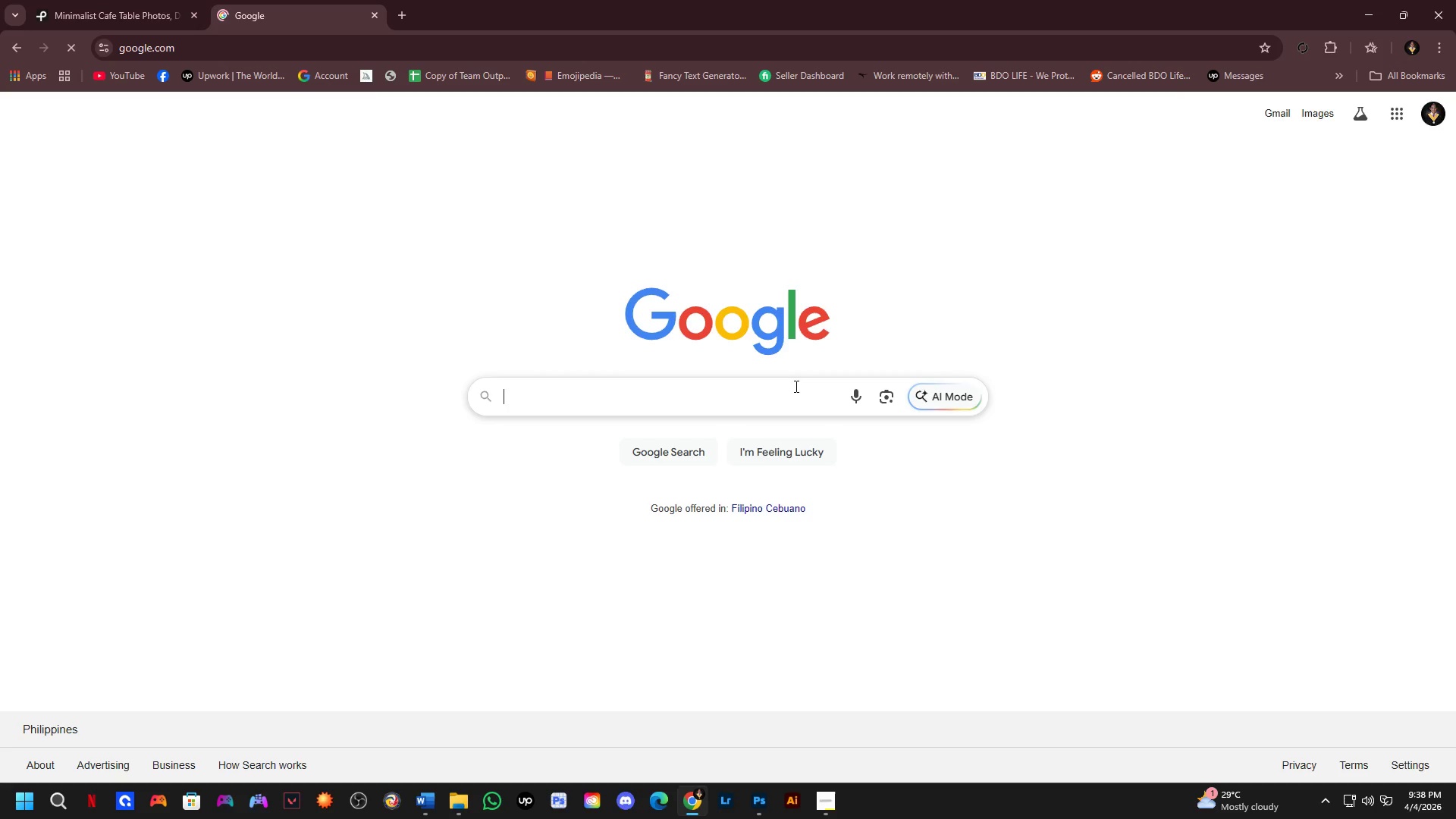 
key(Control+V)
 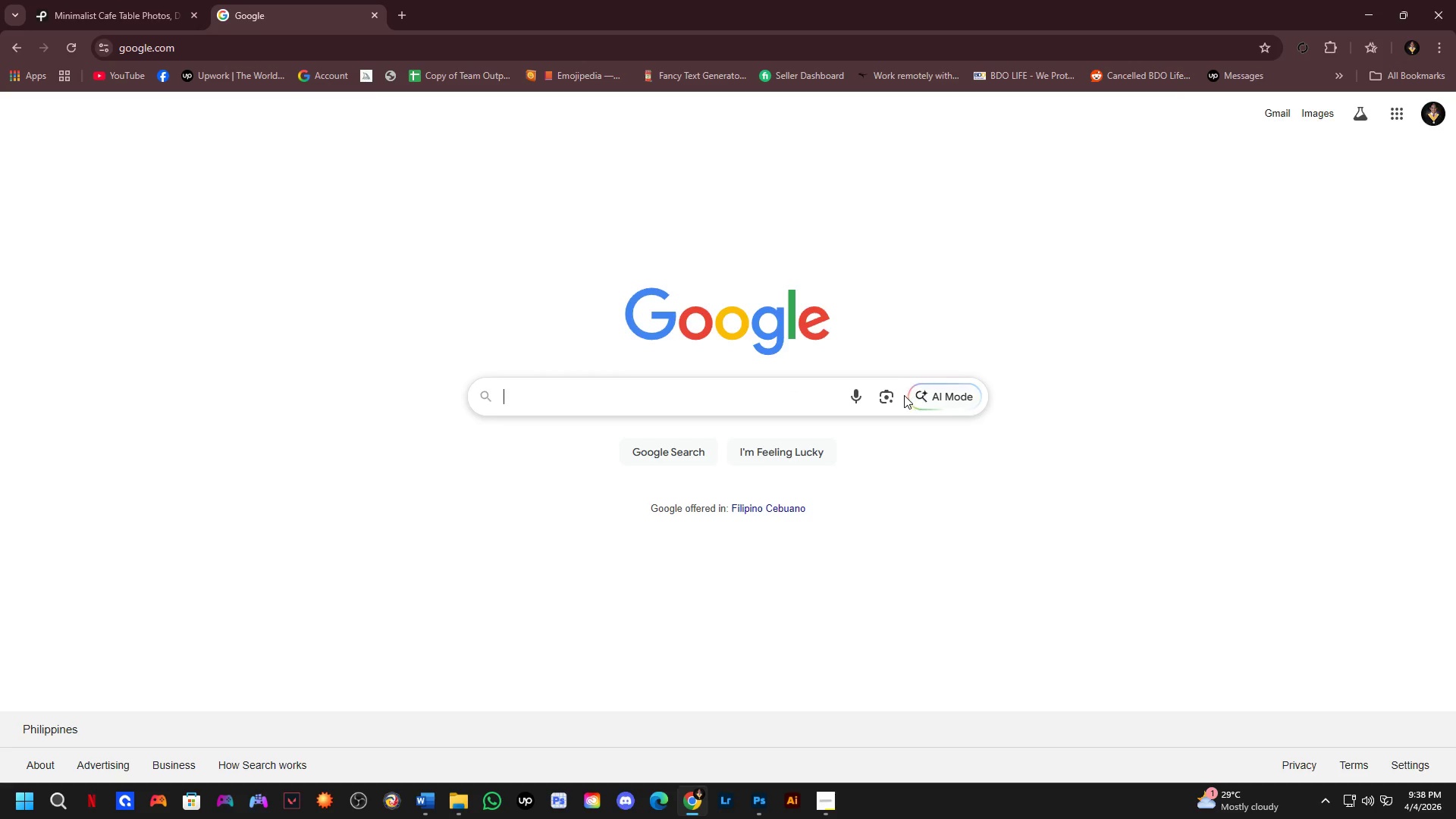 
left_click([883, 396])
 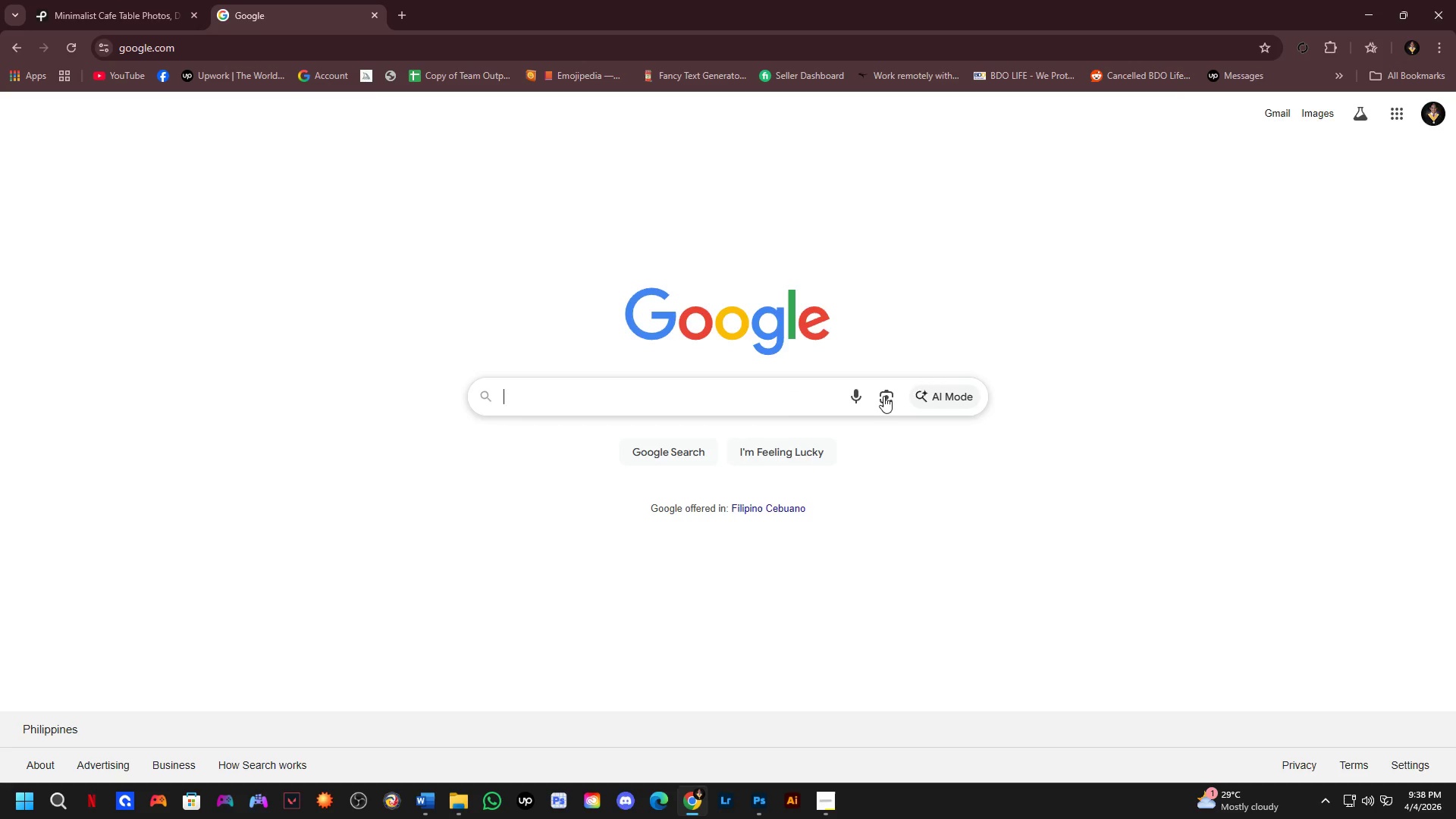 
key(Control+ControlLeft)
 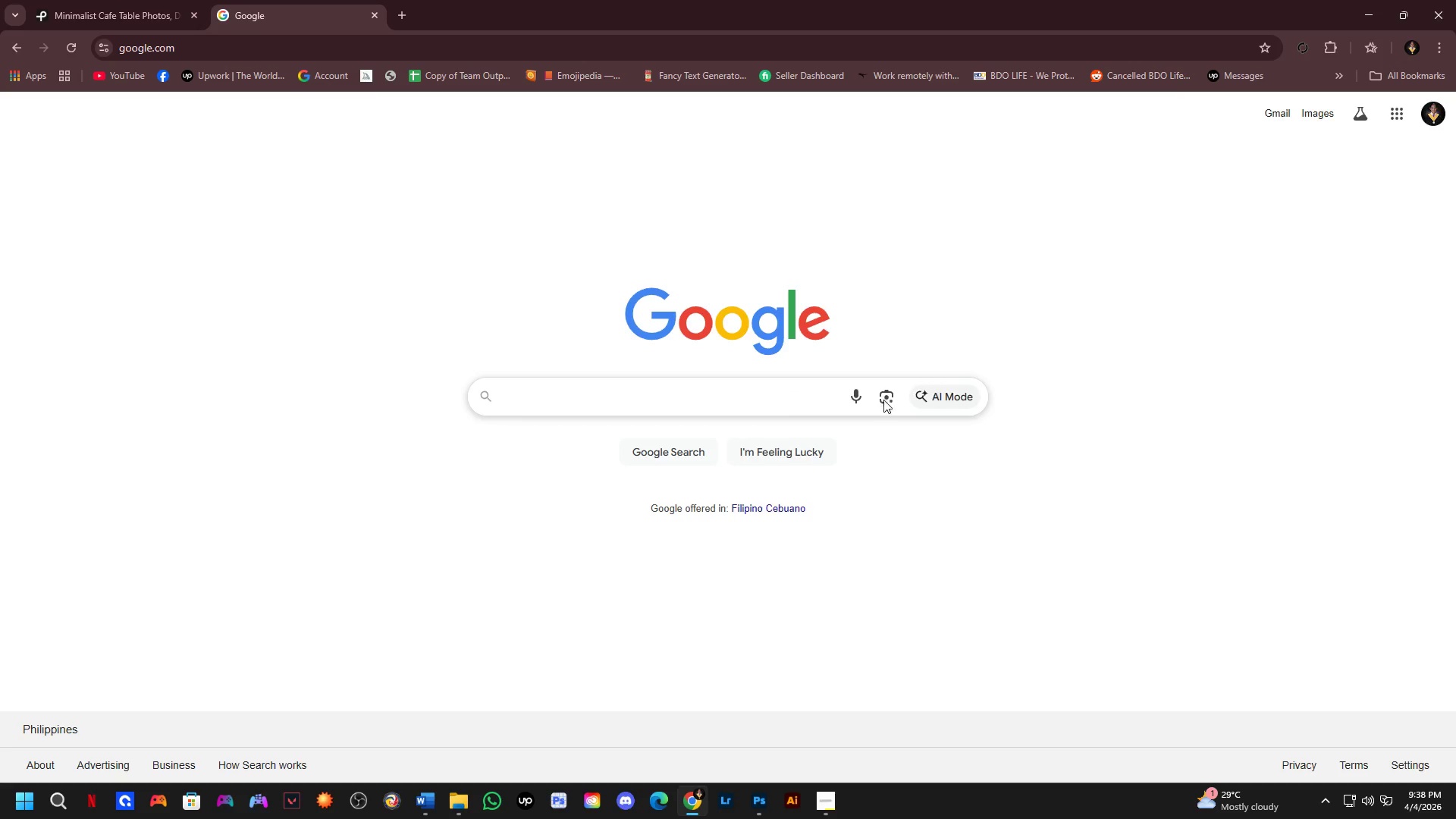 
key(Control+V)
 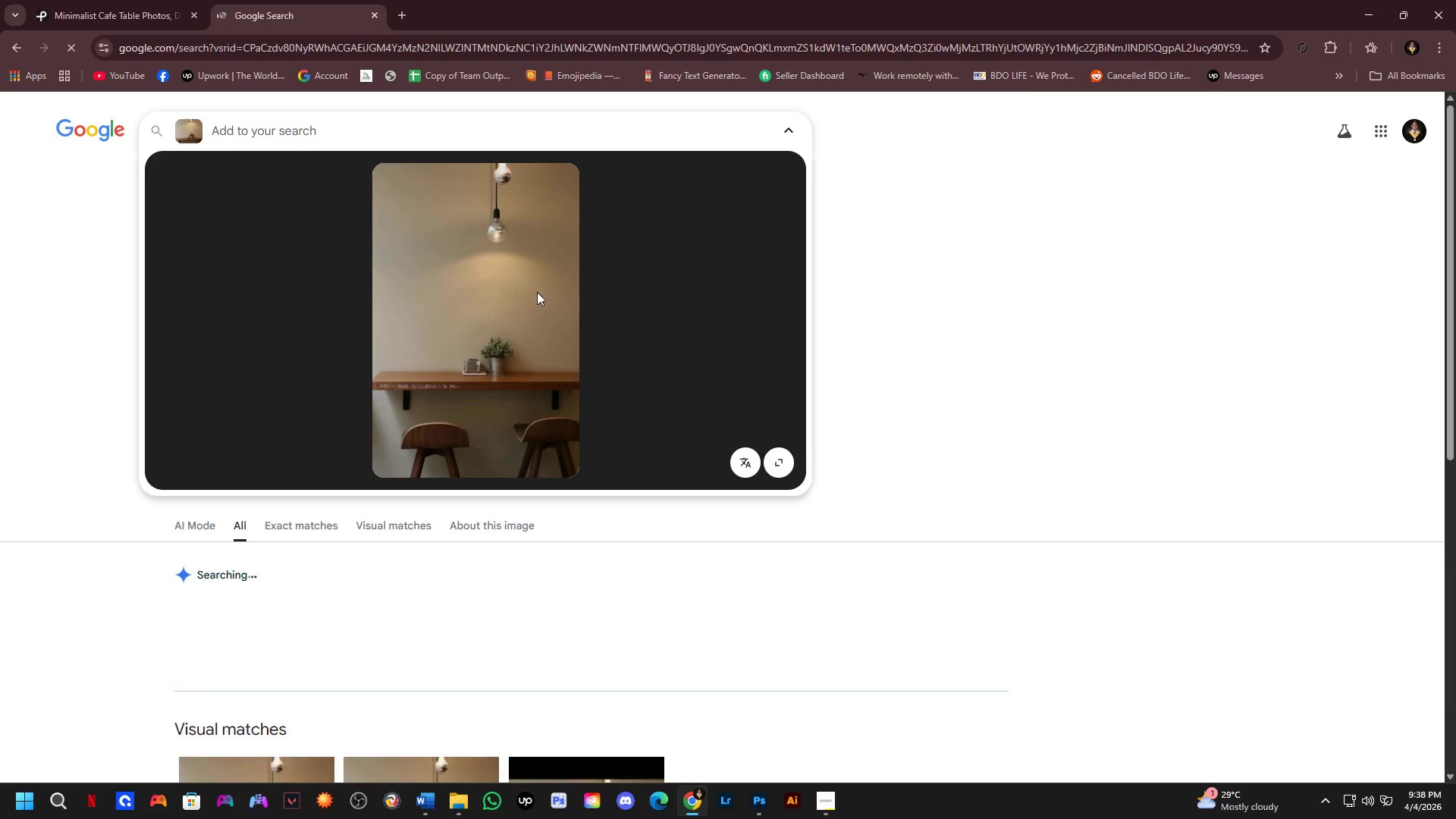 
scroll: coordinate [752, 366], scroll_direction: down, amount: 2.0
 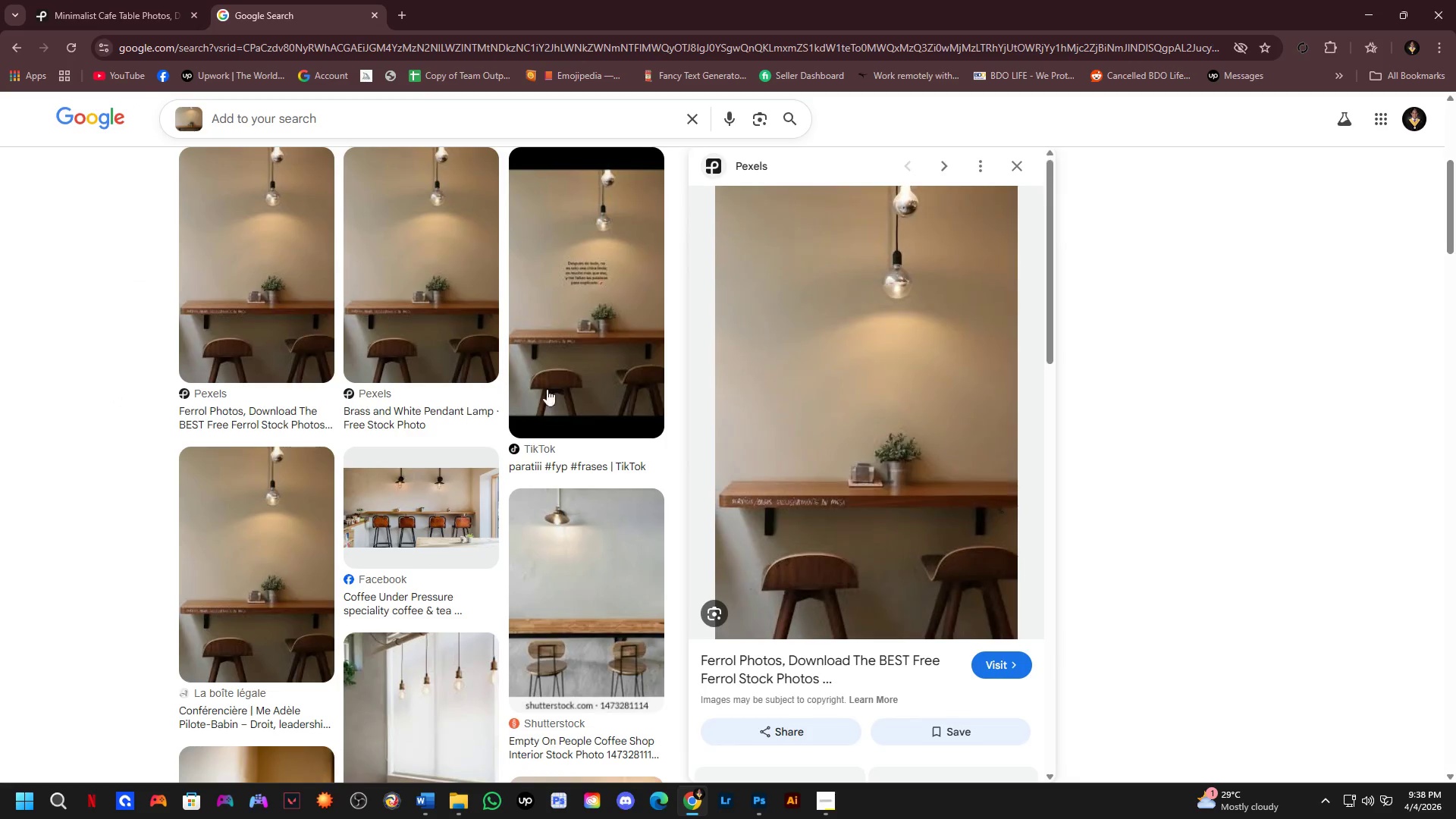 
left_click([981, 661])
 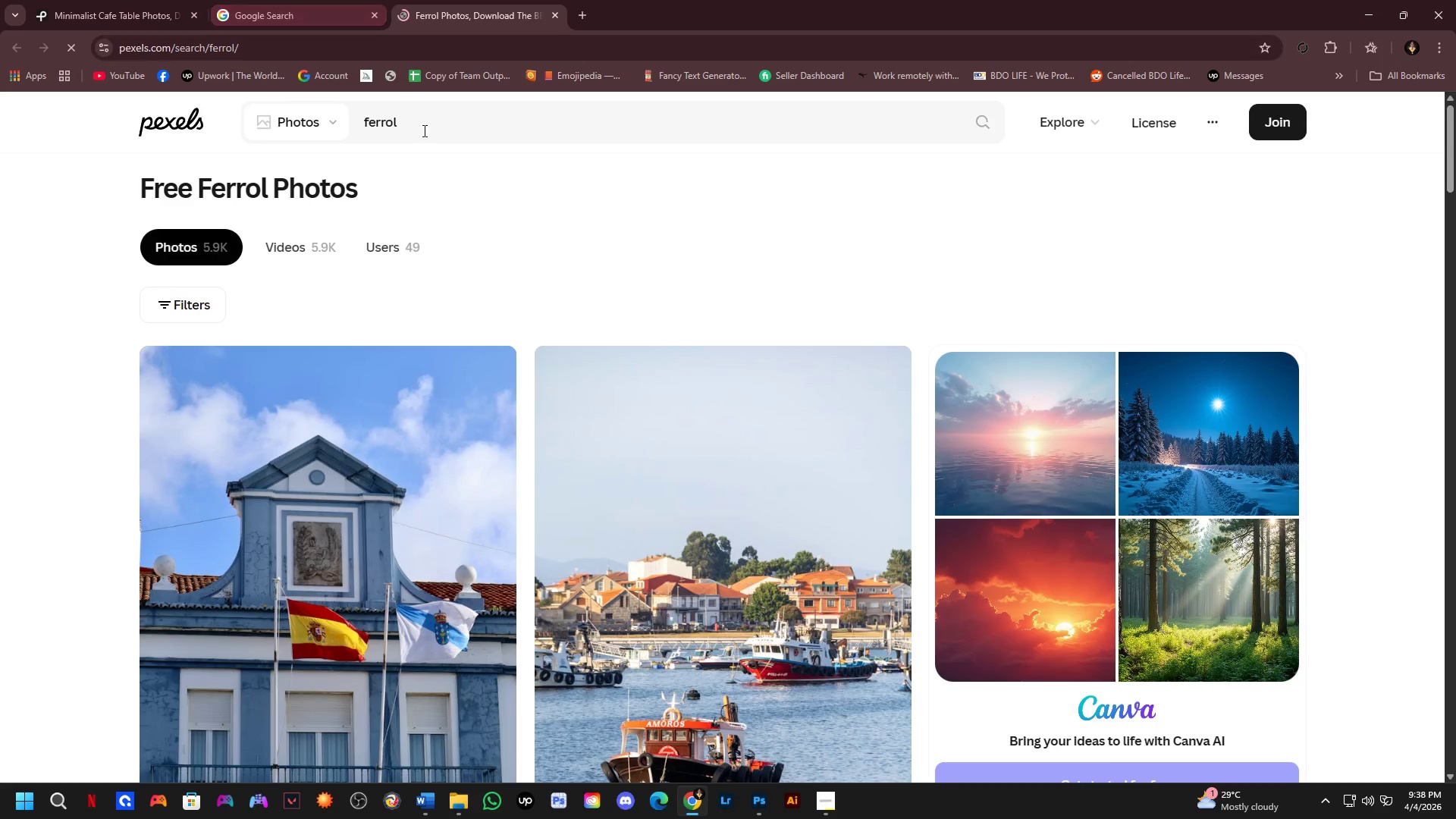 
scroll: coordinate [582, 307], scroll_direction: down, amount: 18.0
 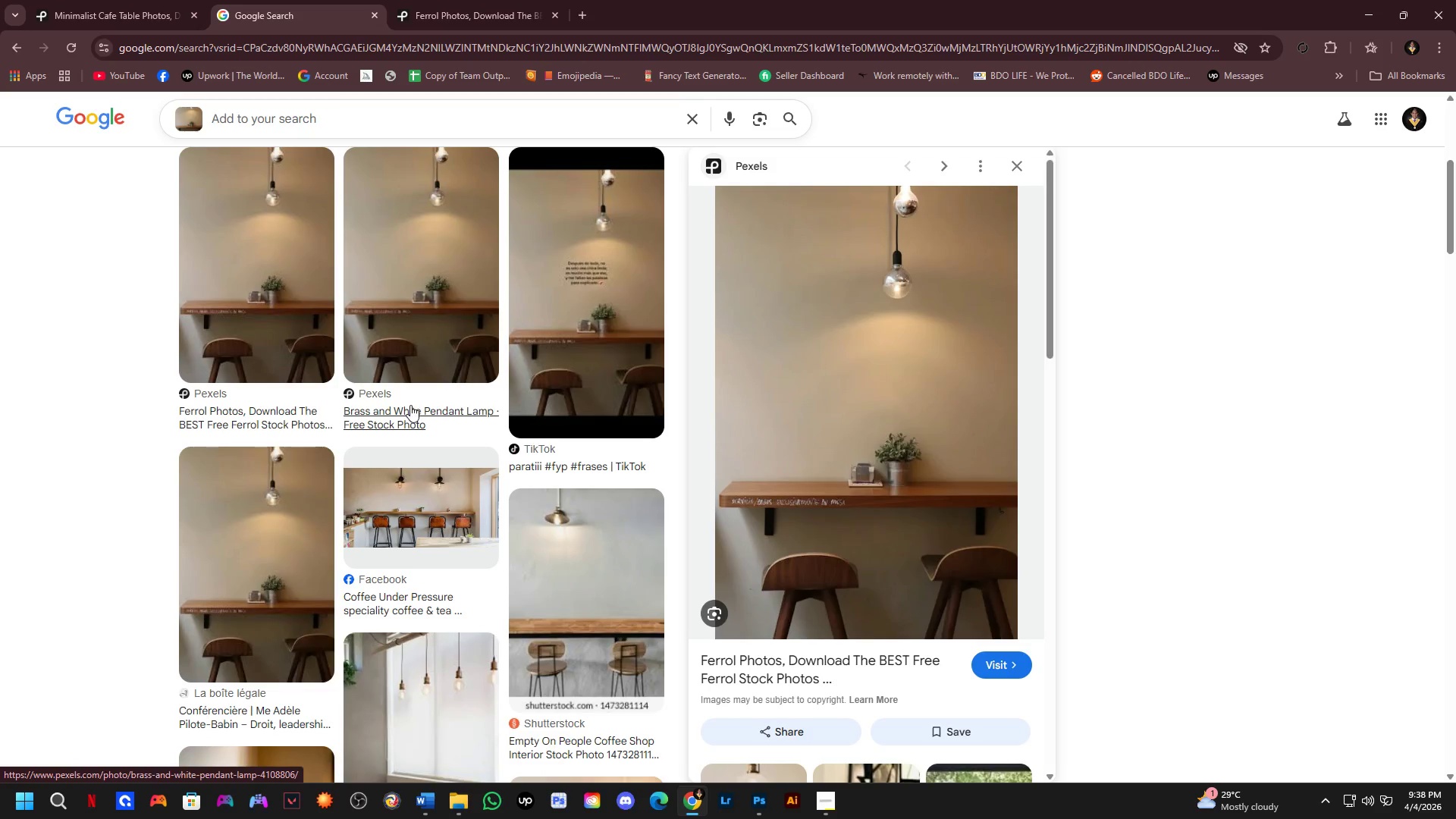 
left_click([407, 411])
 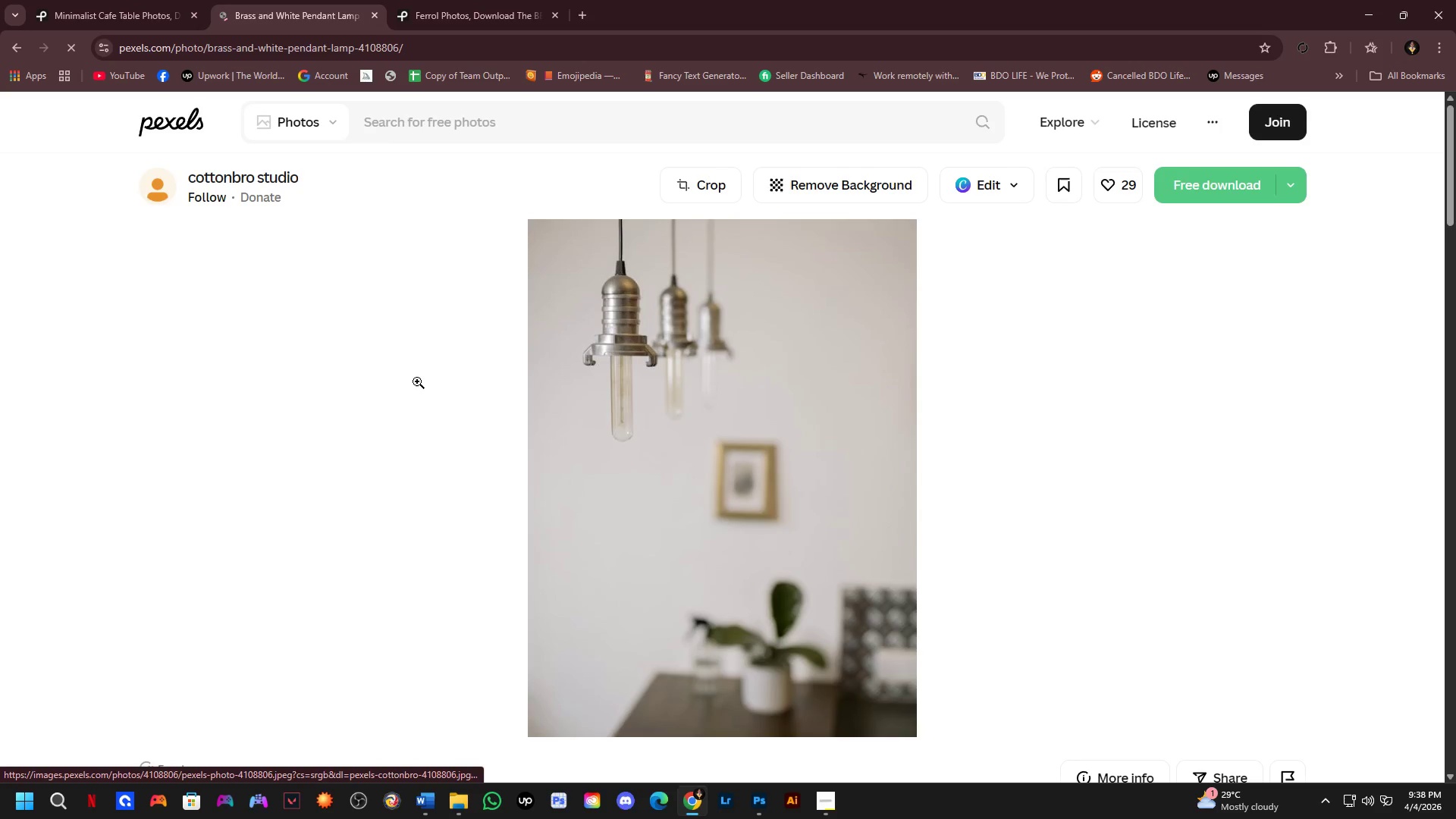 
scroll: coordinate [694, 432], scroll_direction: down, amount: 4.0
 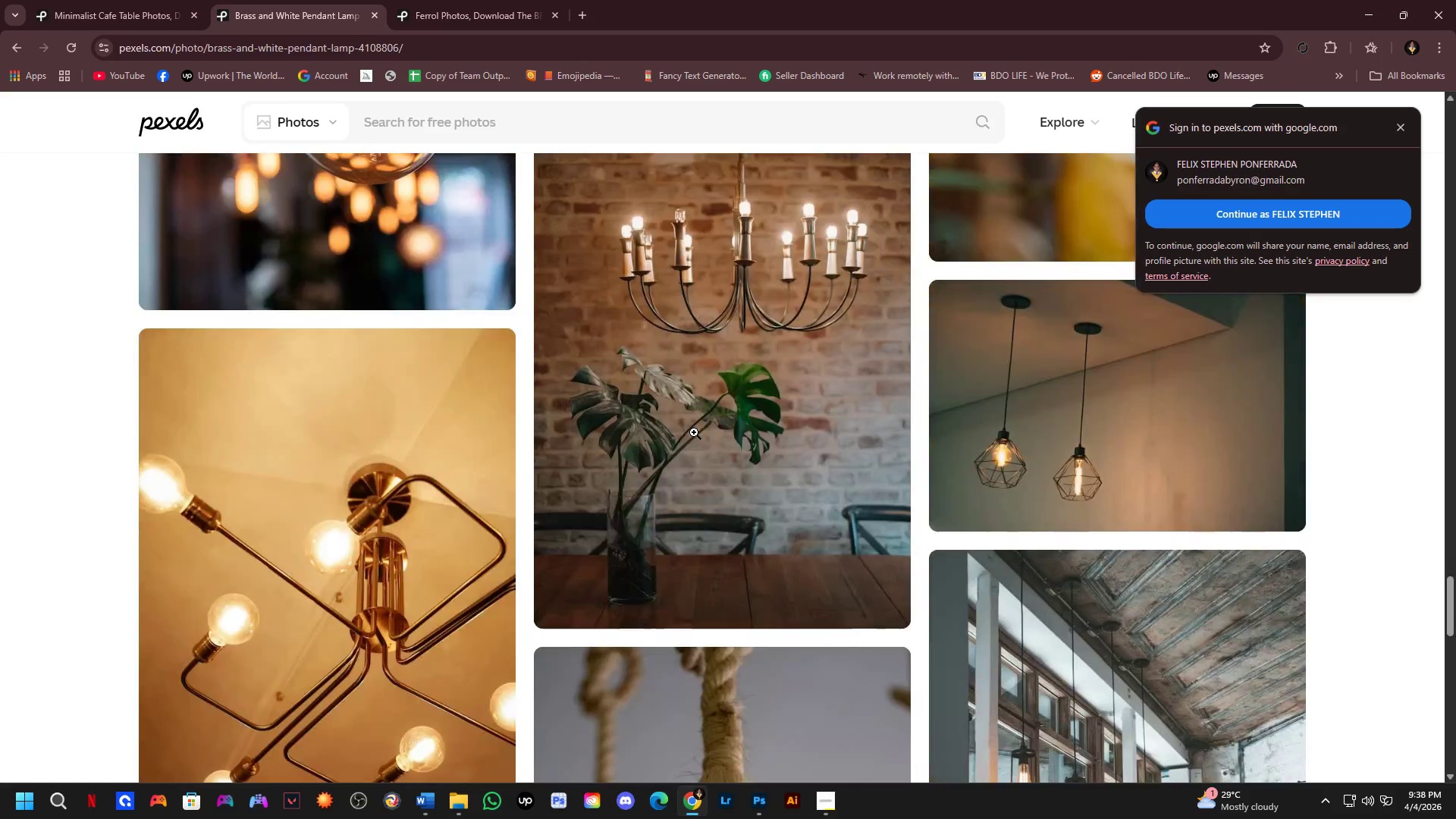 
left_click([114, 0])
 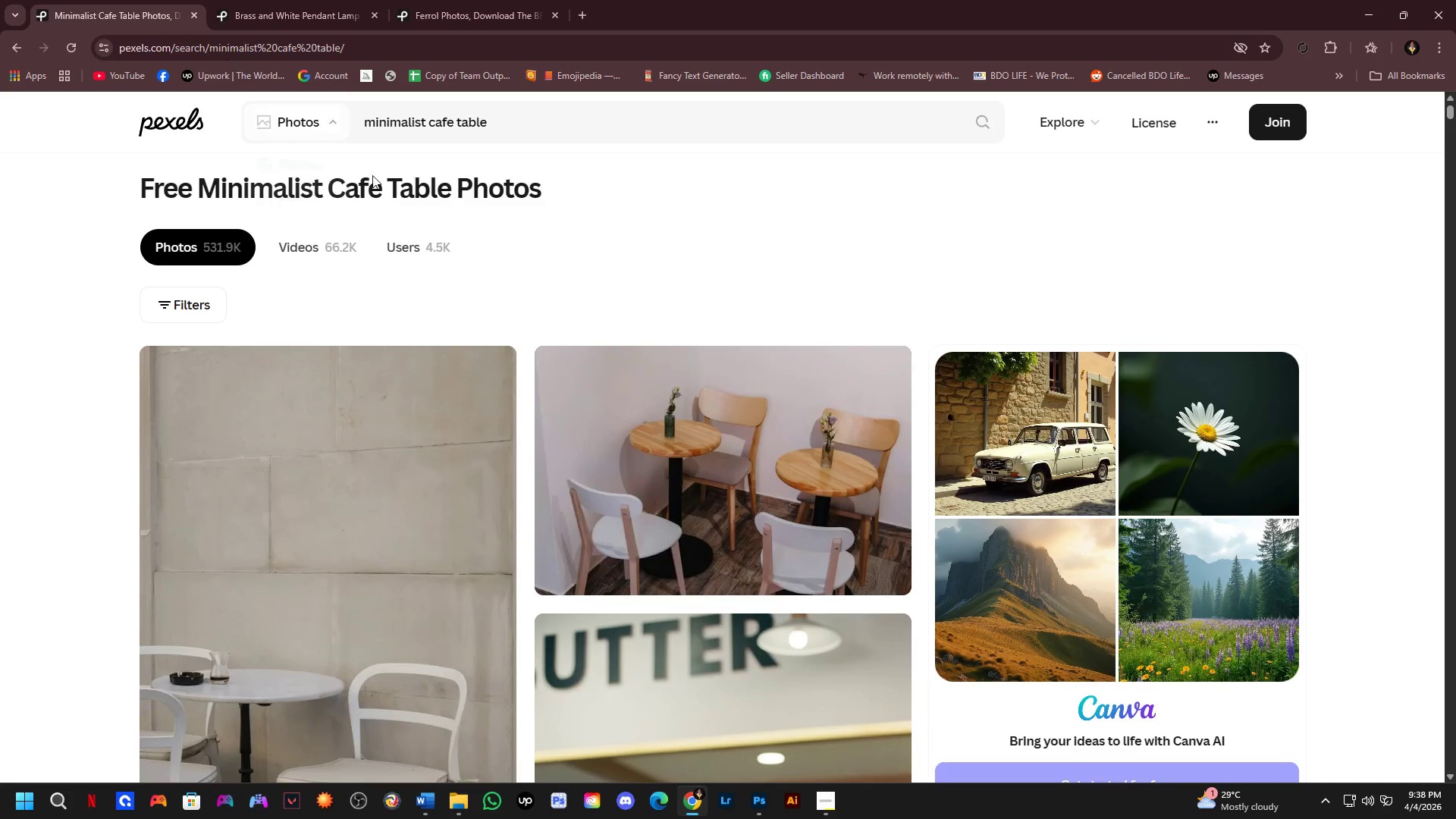 
scroll: coordinate [587, 356], scroll_direction: up, amount: 1.0
 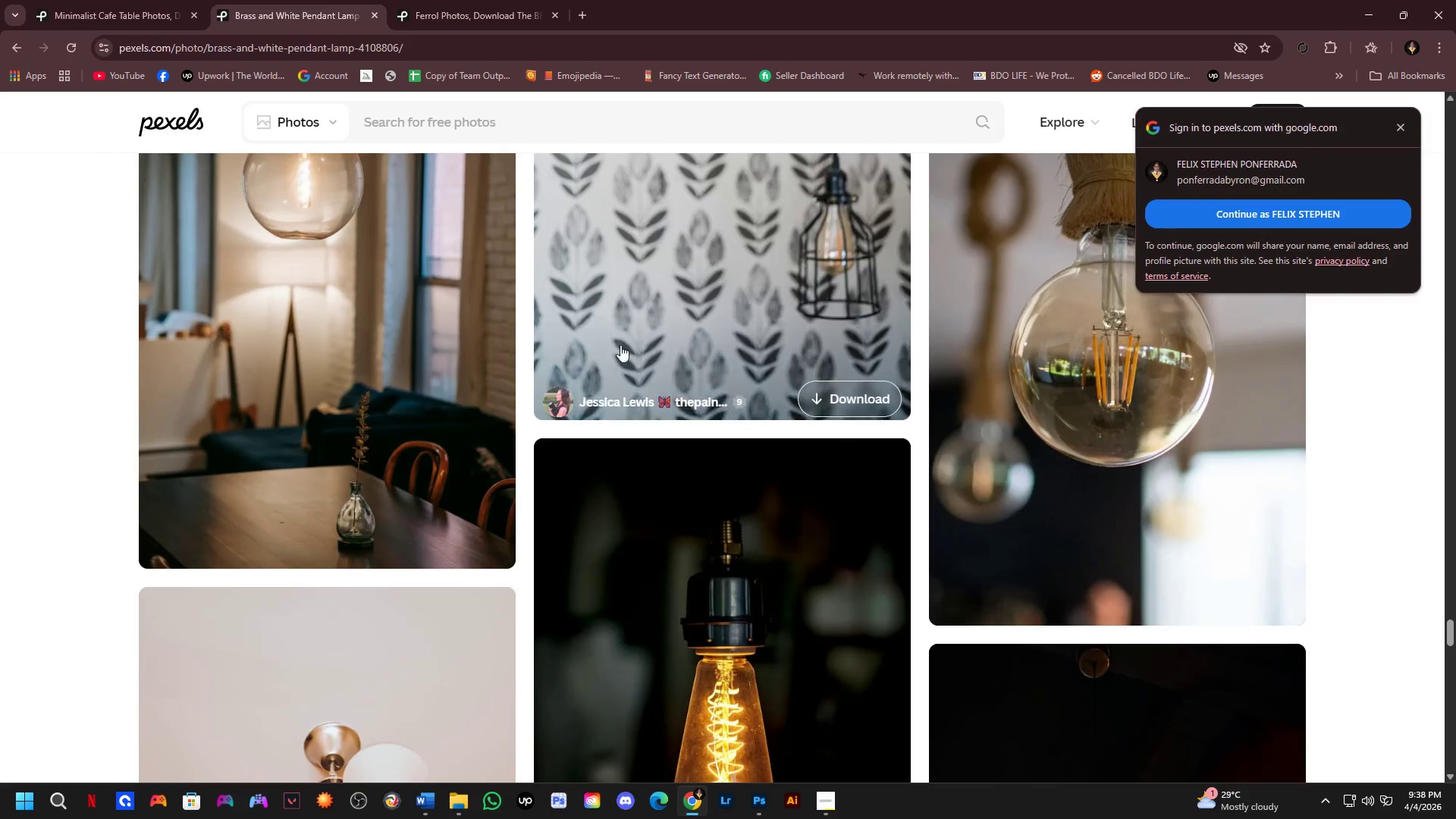 
 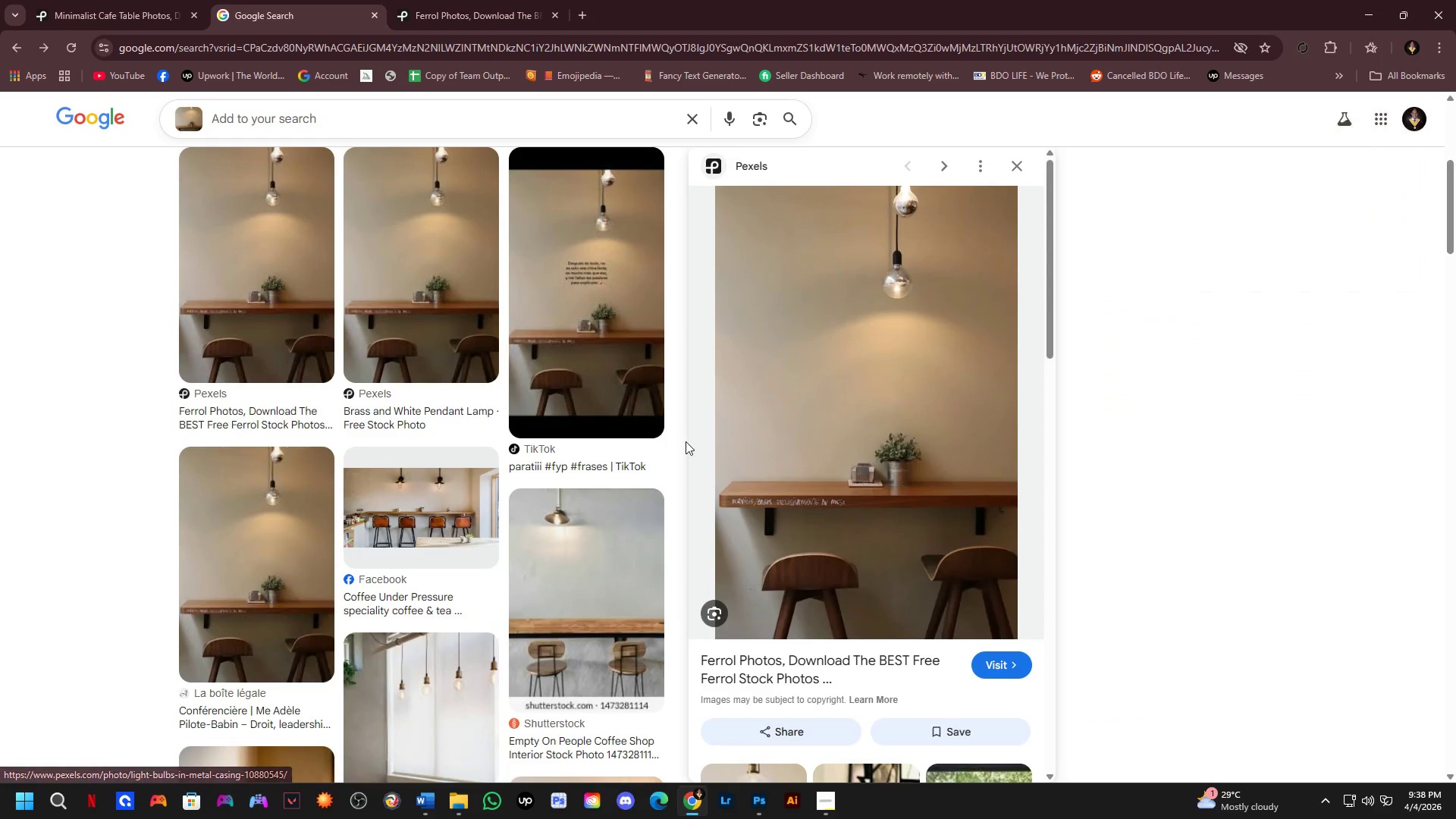 
scroll: coordinate [644, 378], scroll_direction: up, amount: 1.0
 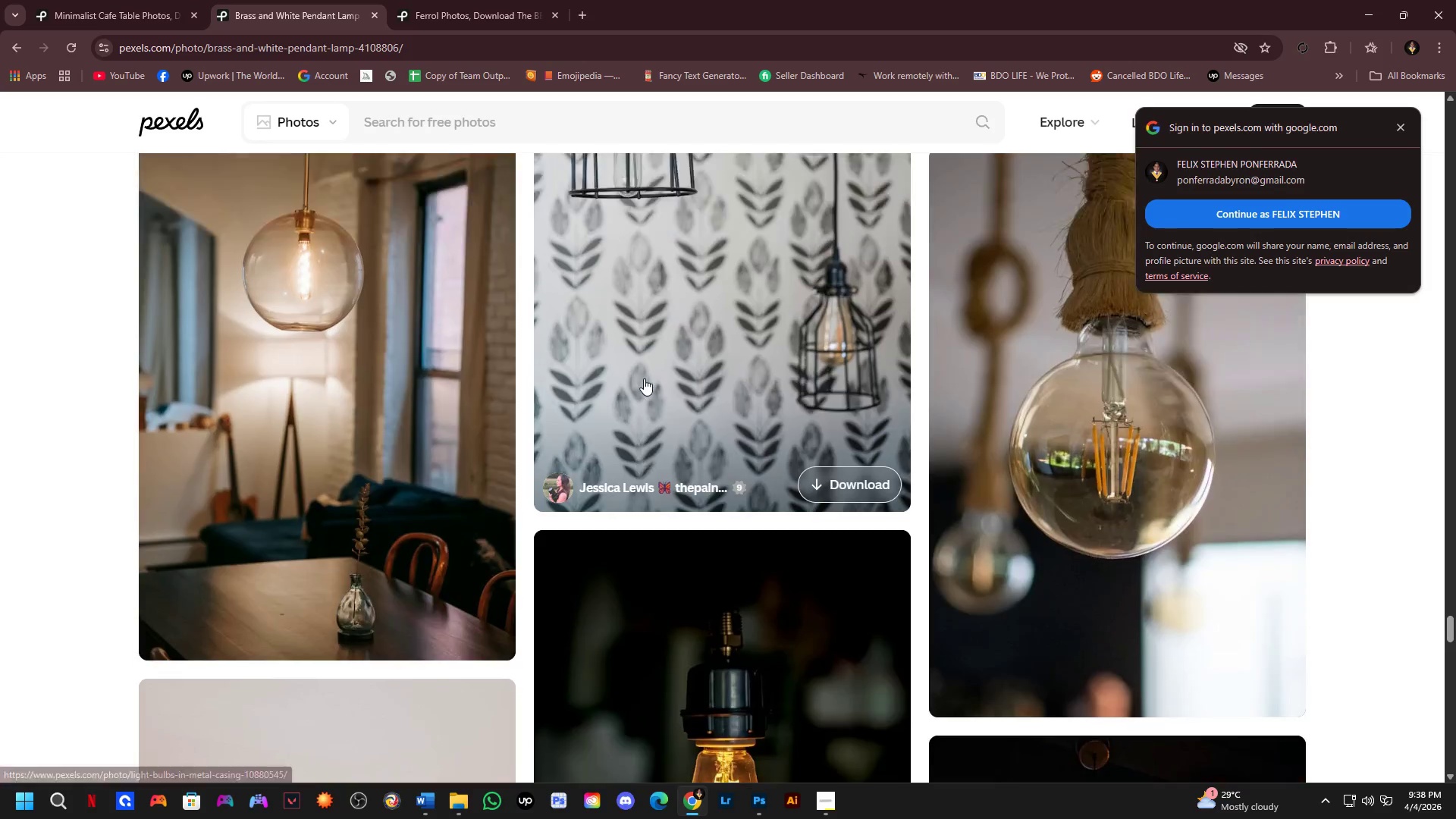 
scroll: coordinate [704, 464], scroll_direction: down, amount: 1.0